 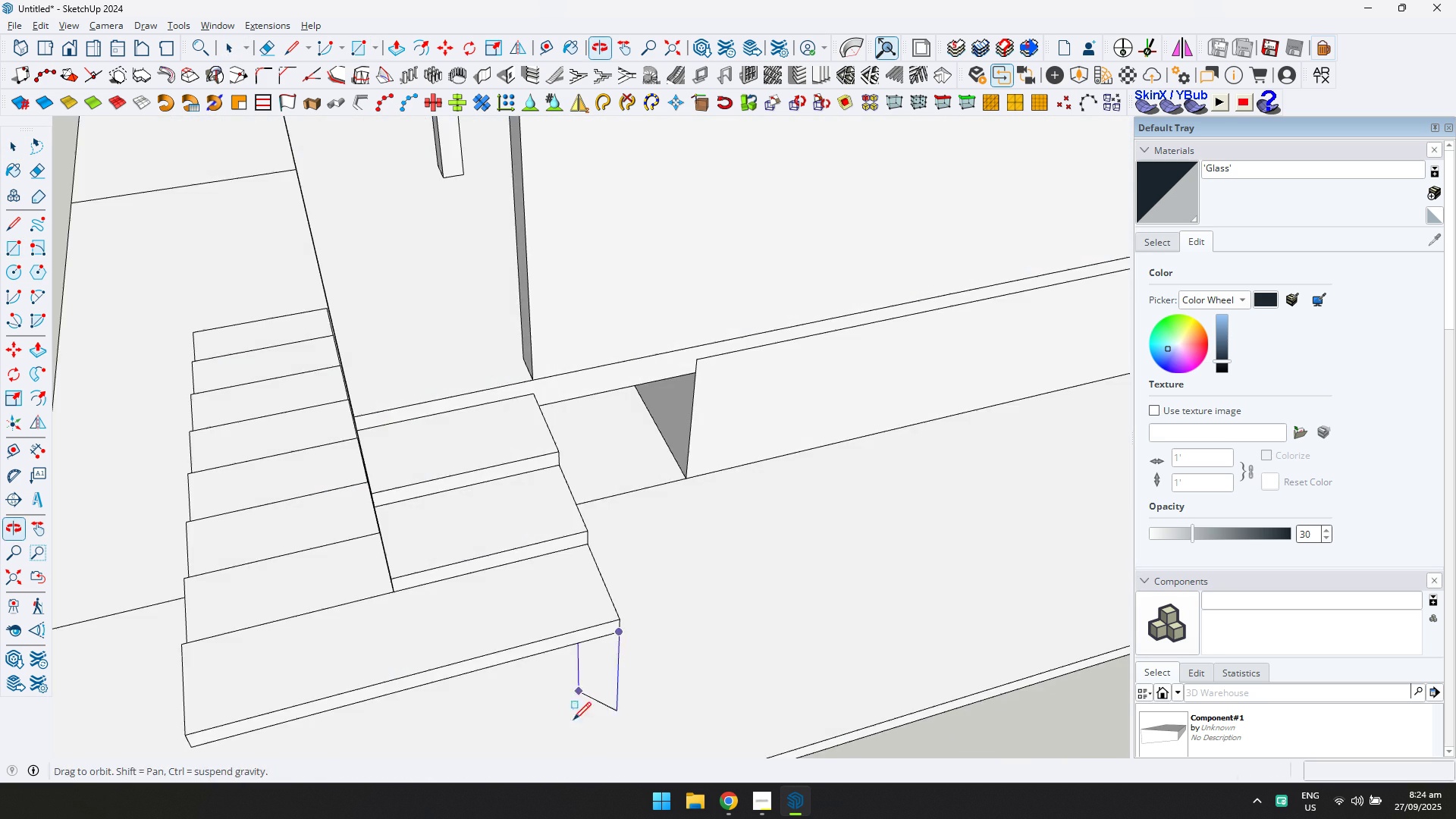 
scroll: coordinate [585, 701], scroll_direction: up, amount: 5.0
 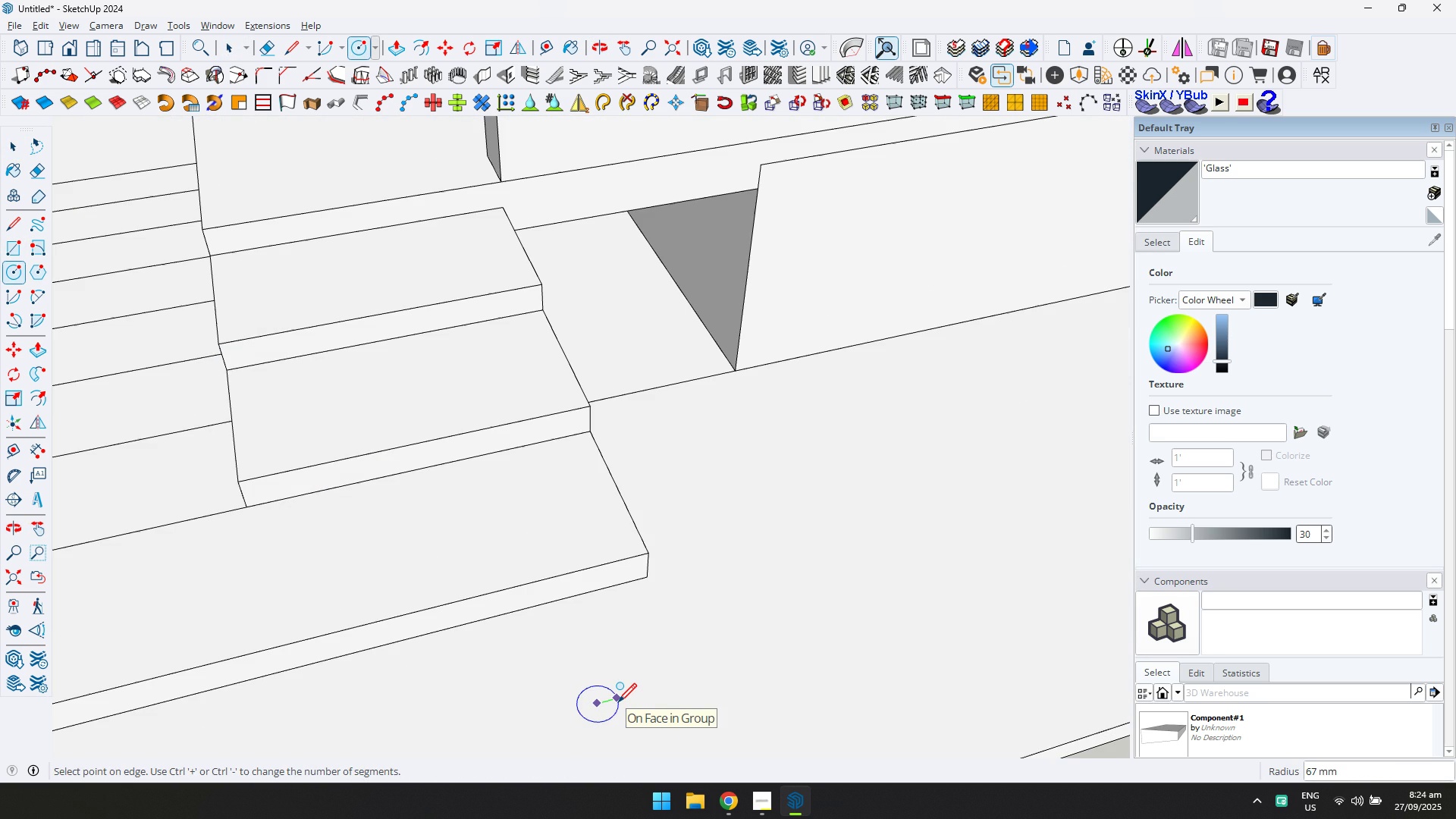 
key(Enter)
 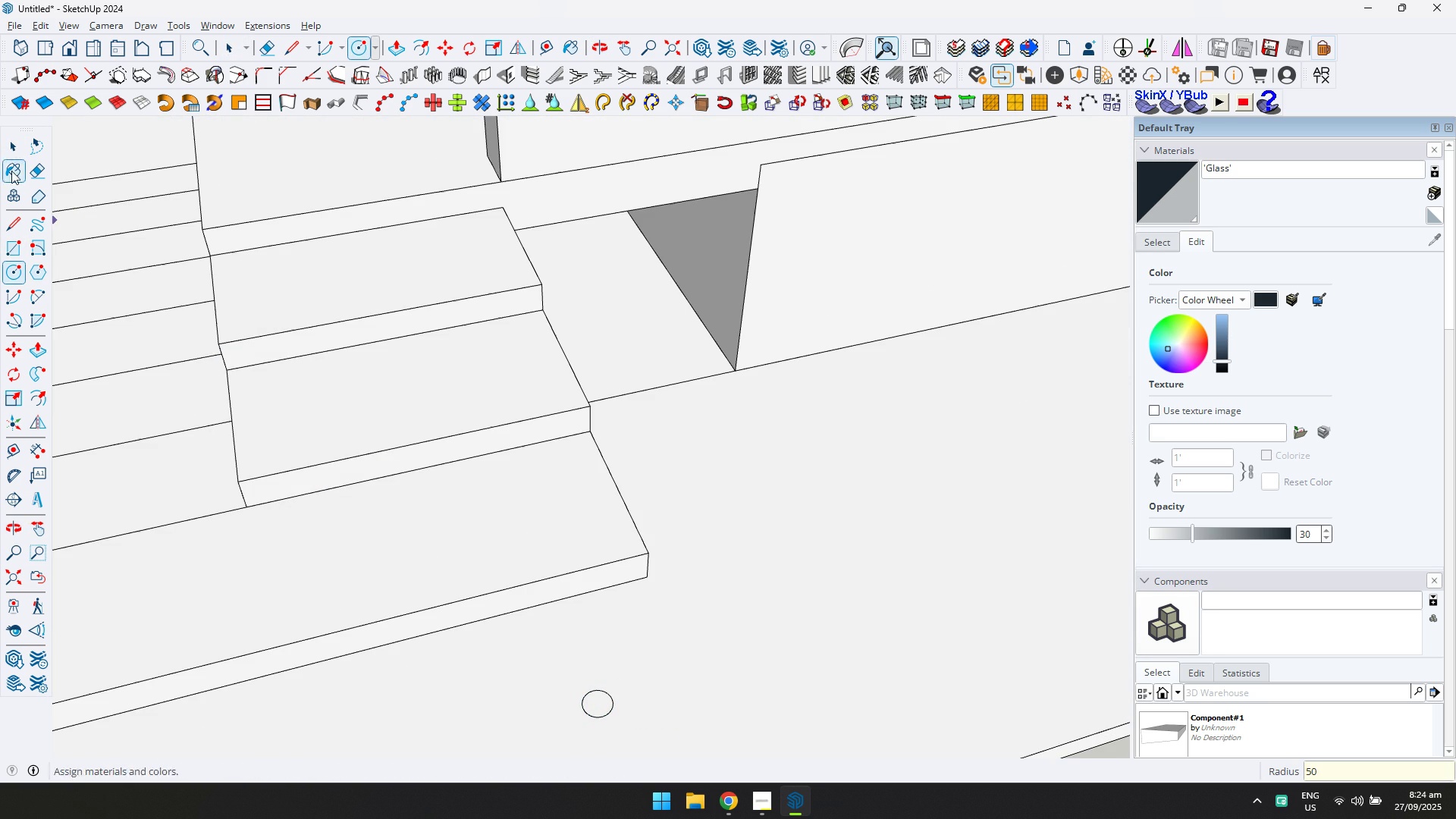 
left_click([16, 156])
 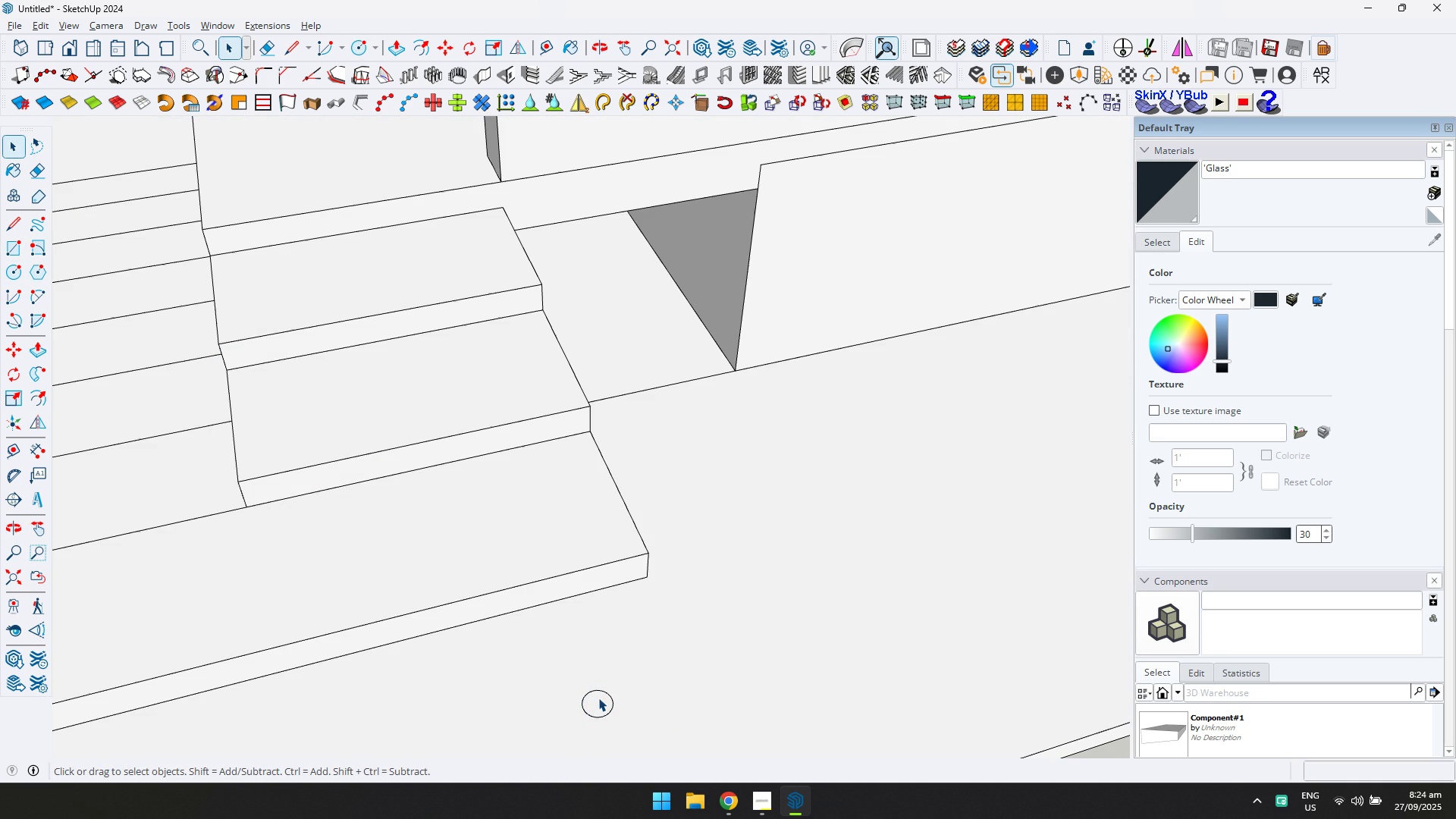 
double_click([598, 698])
 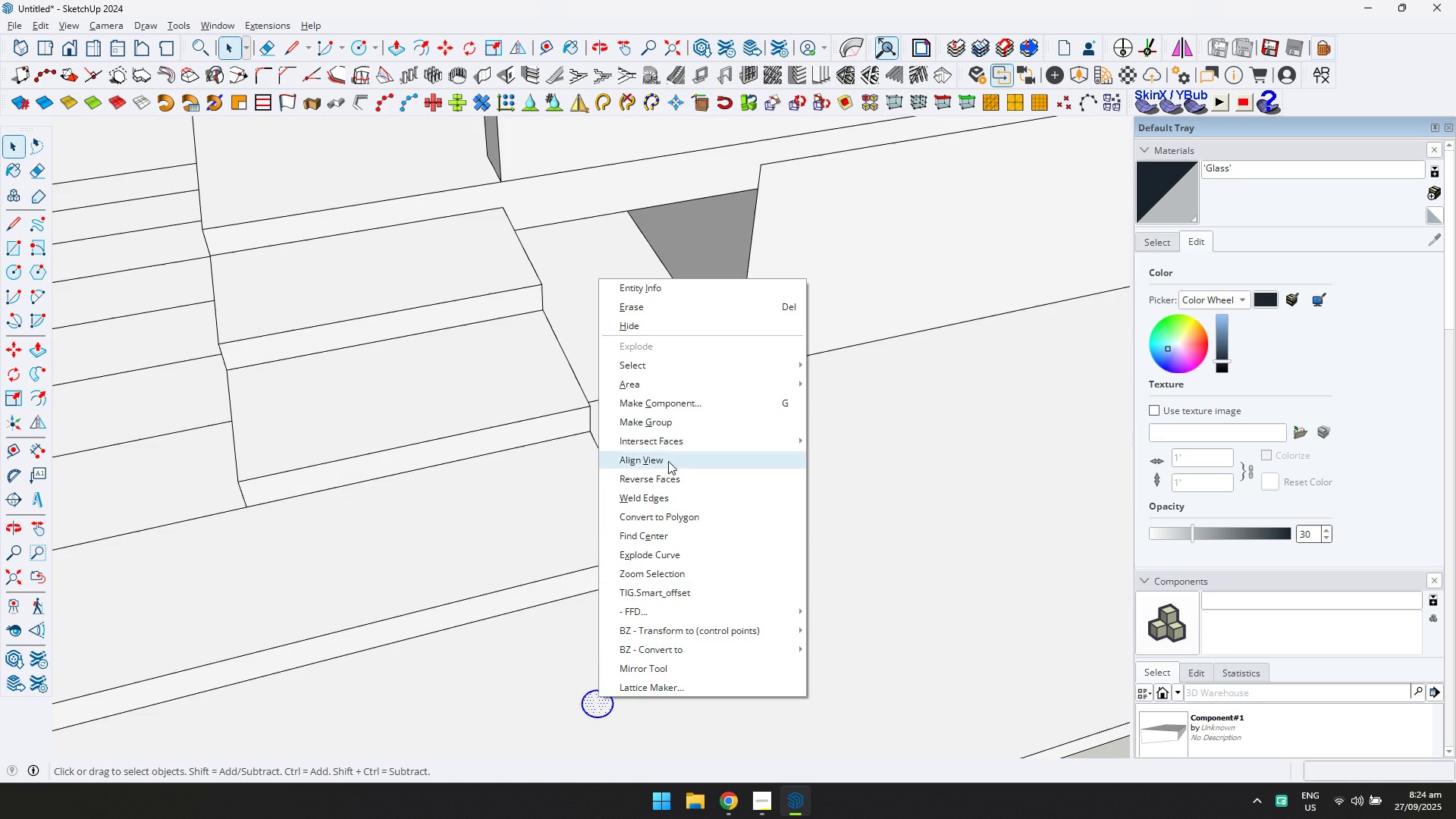 
double_click([600, 698])
 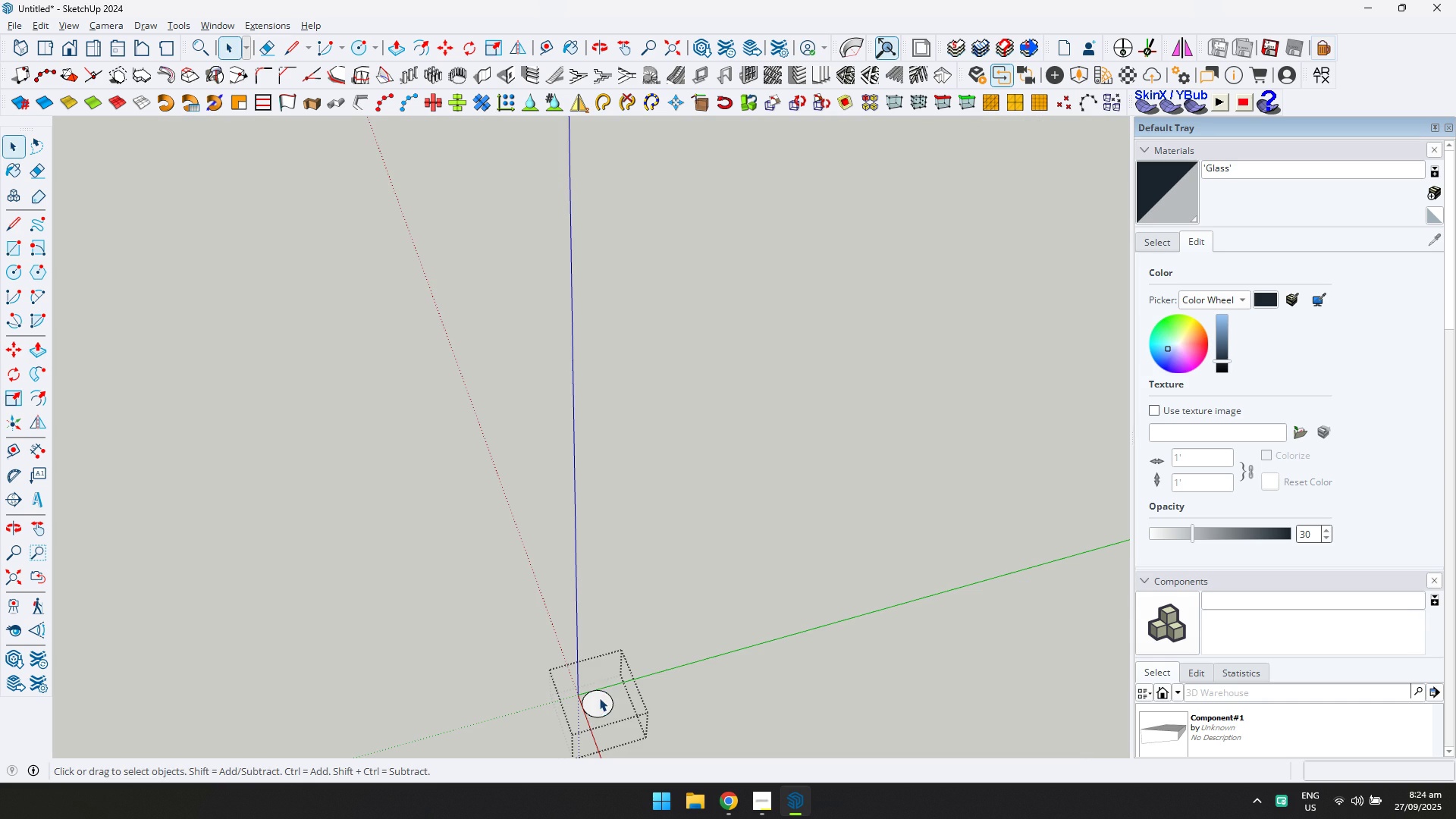 
triple_click([599, 698])
 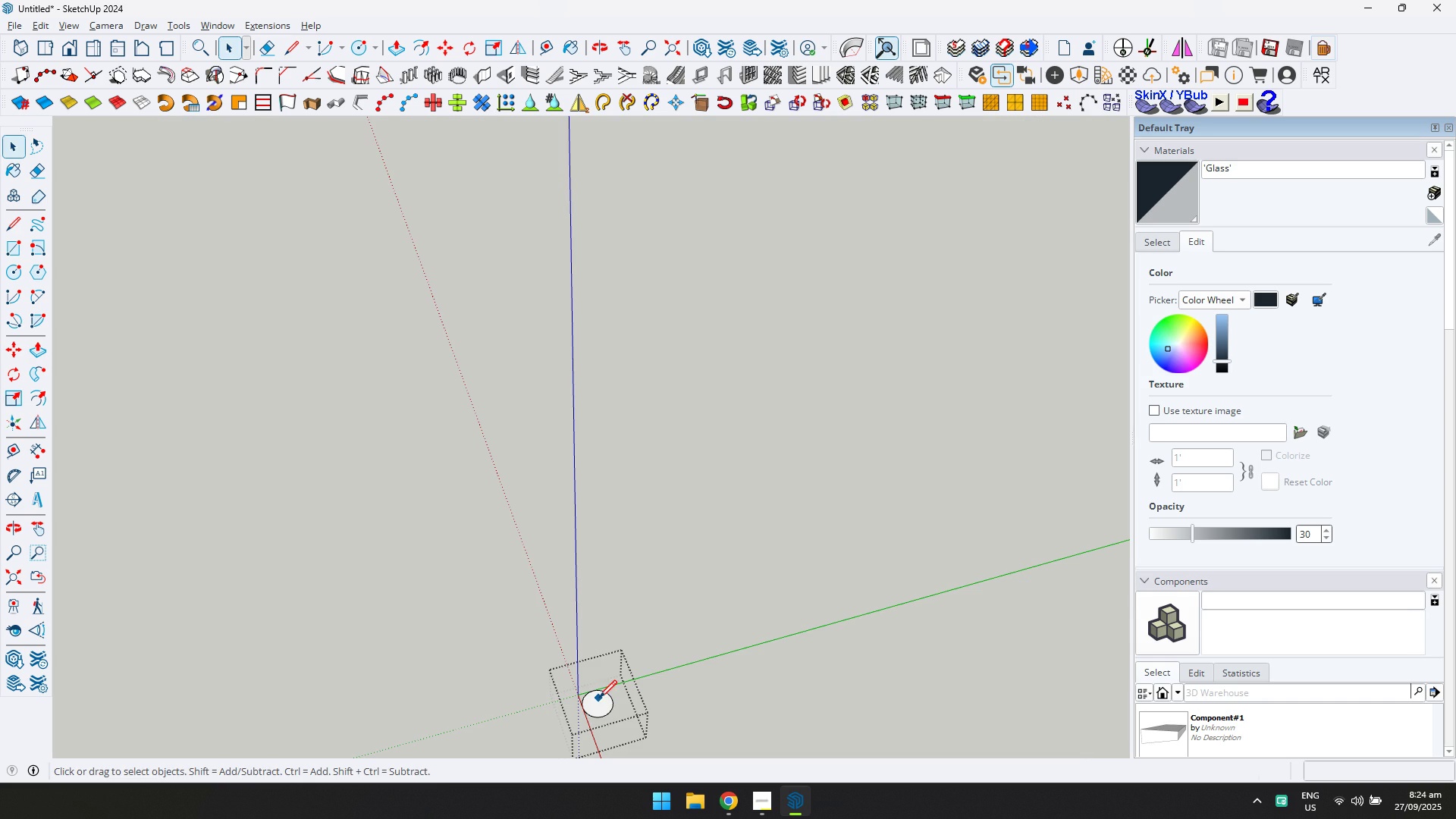 
key(L)
 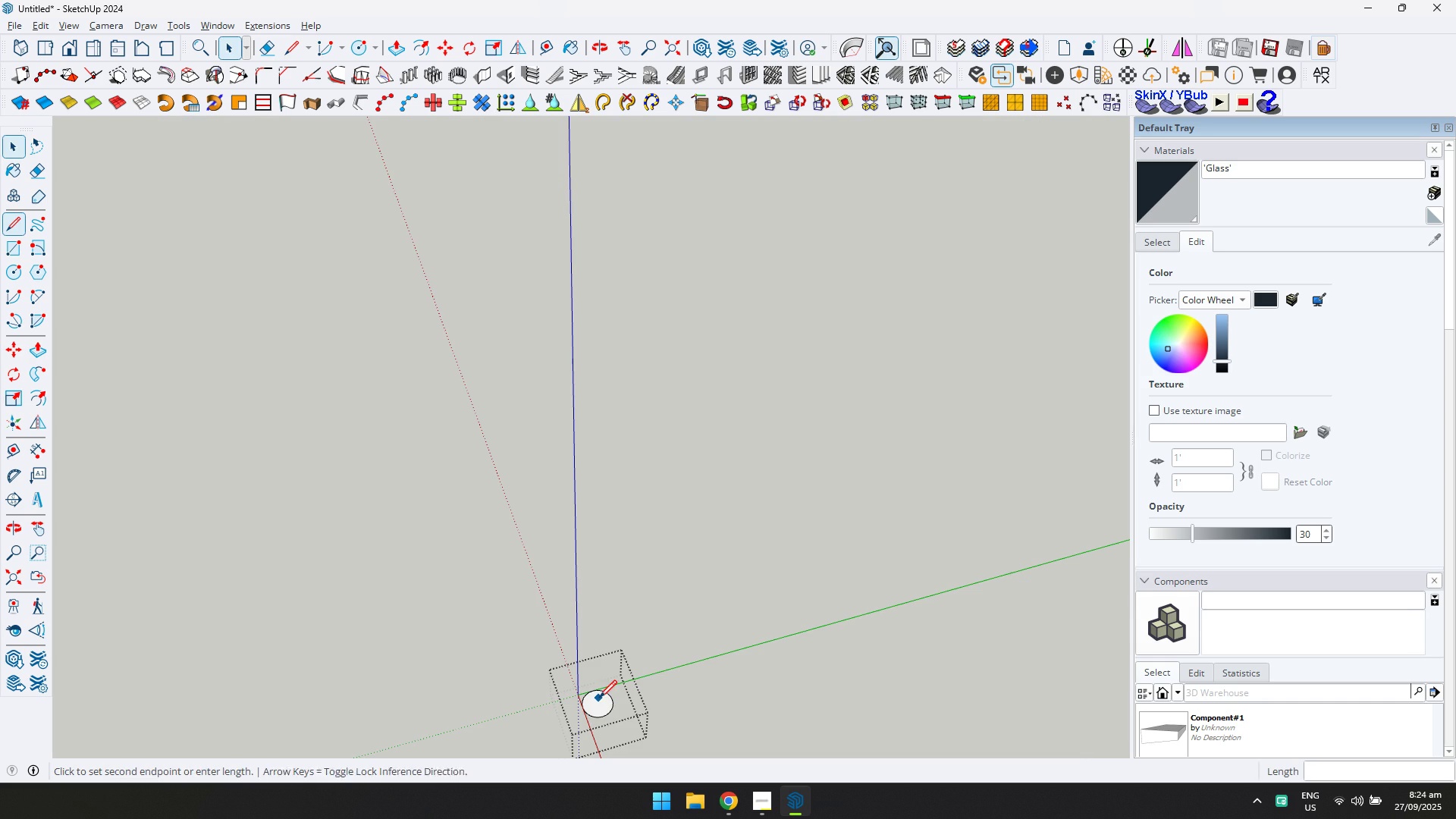 
triple_click([599, 698])
 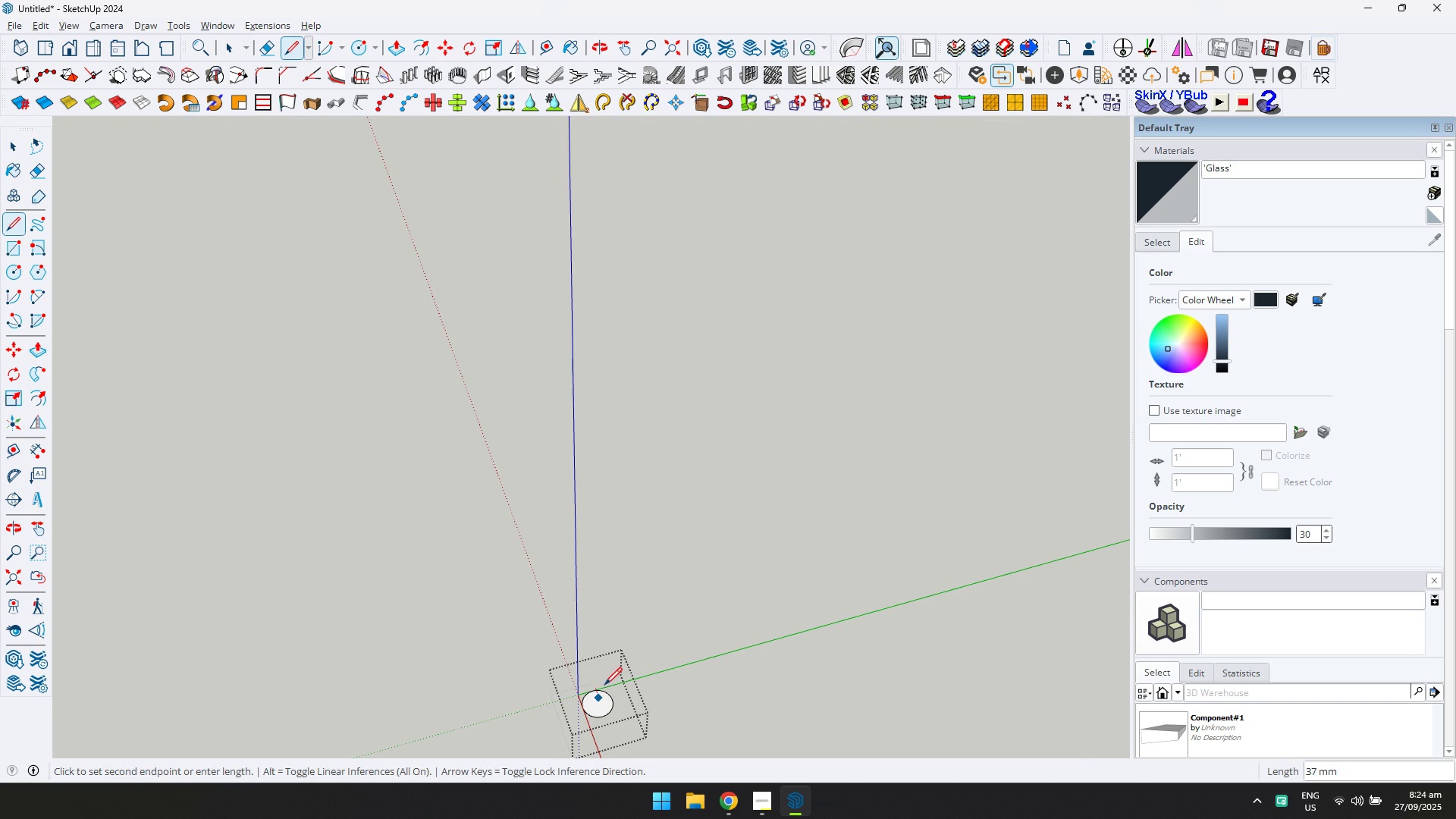 
key(P)
 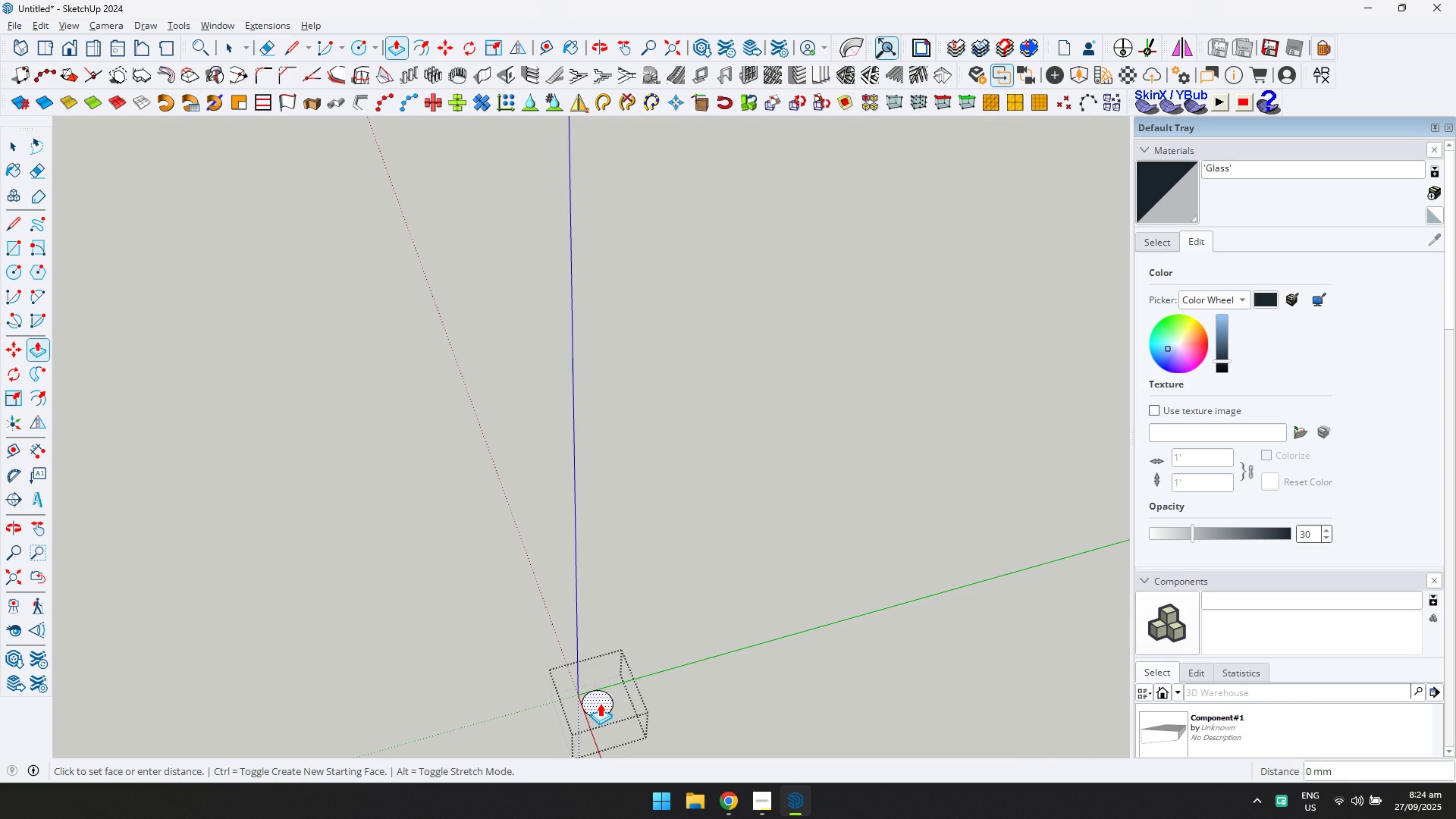 
left_click([600, 703])
 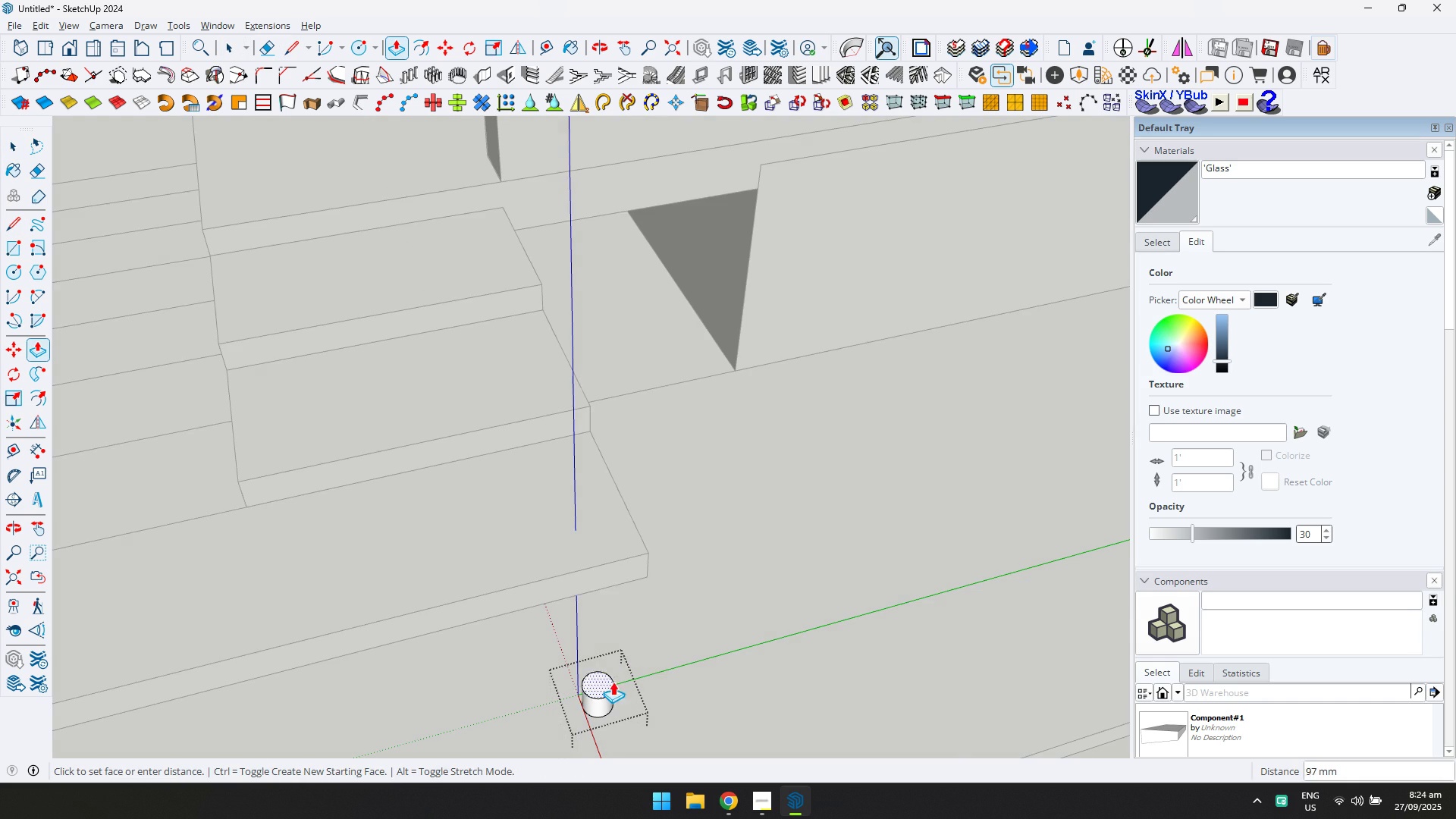 
key(D)
 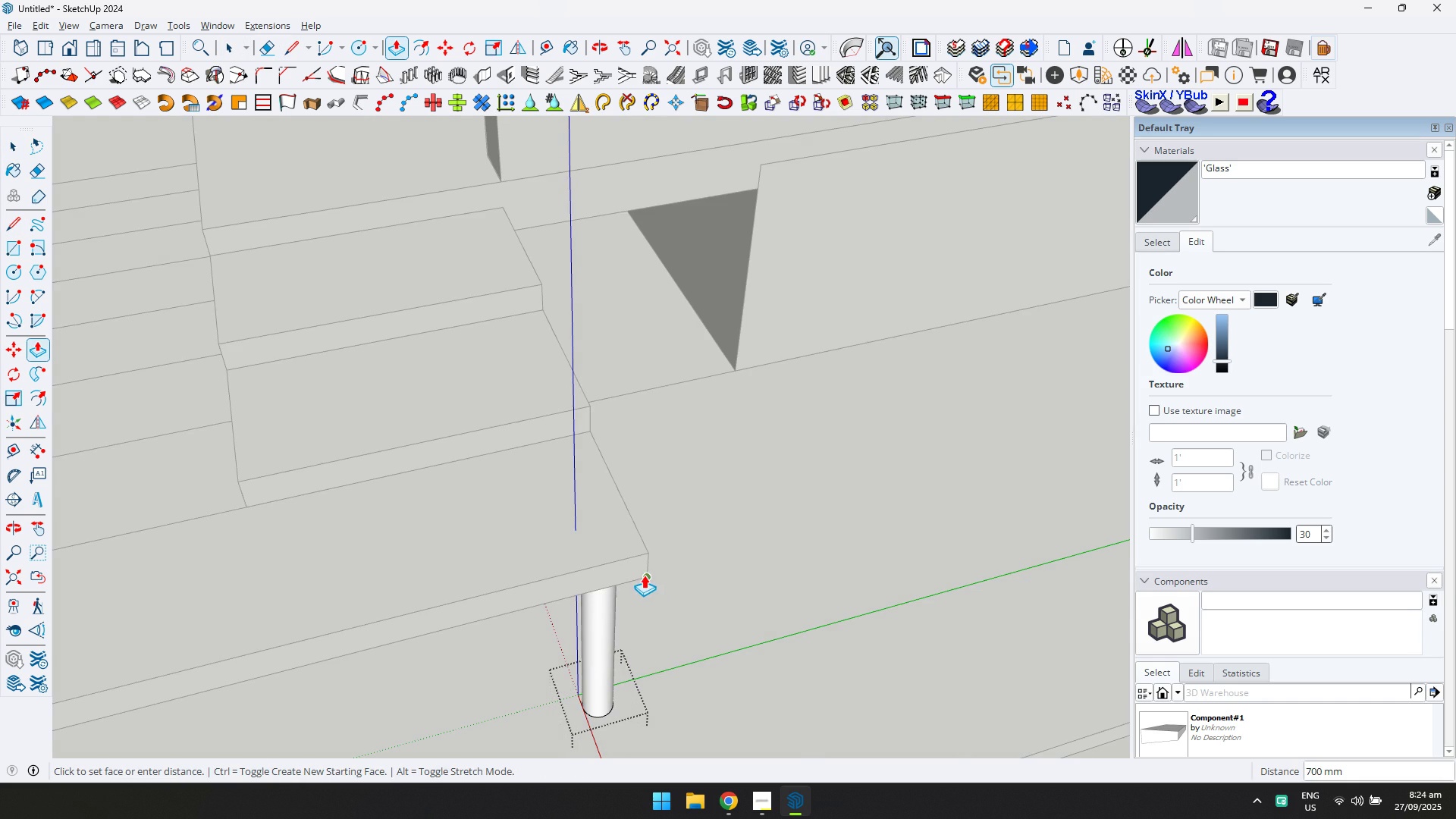 
left_click([644, 575])
 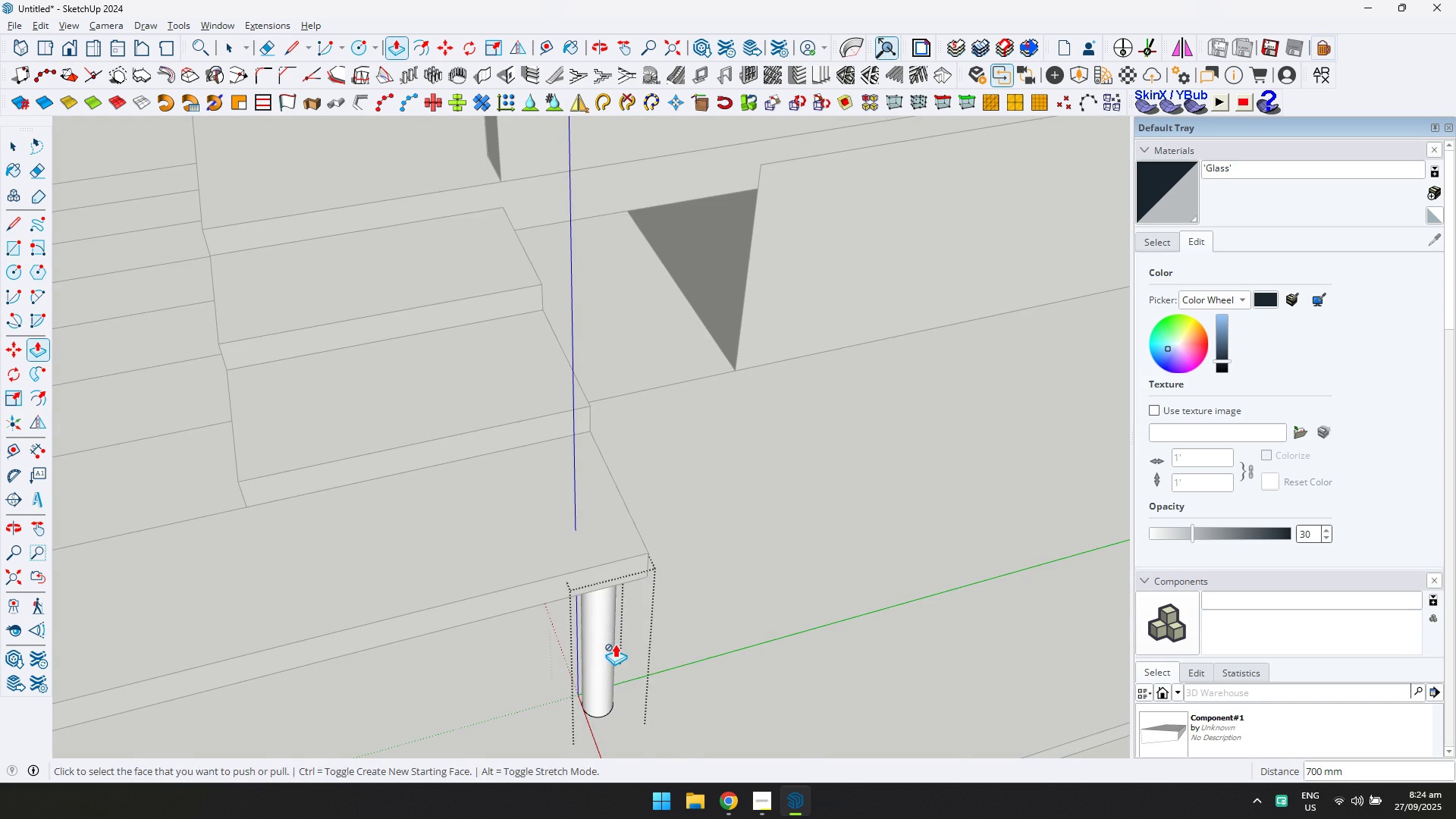 
scroll: coordinate [609, 648], scroll_direction: down, amount: 2.0
 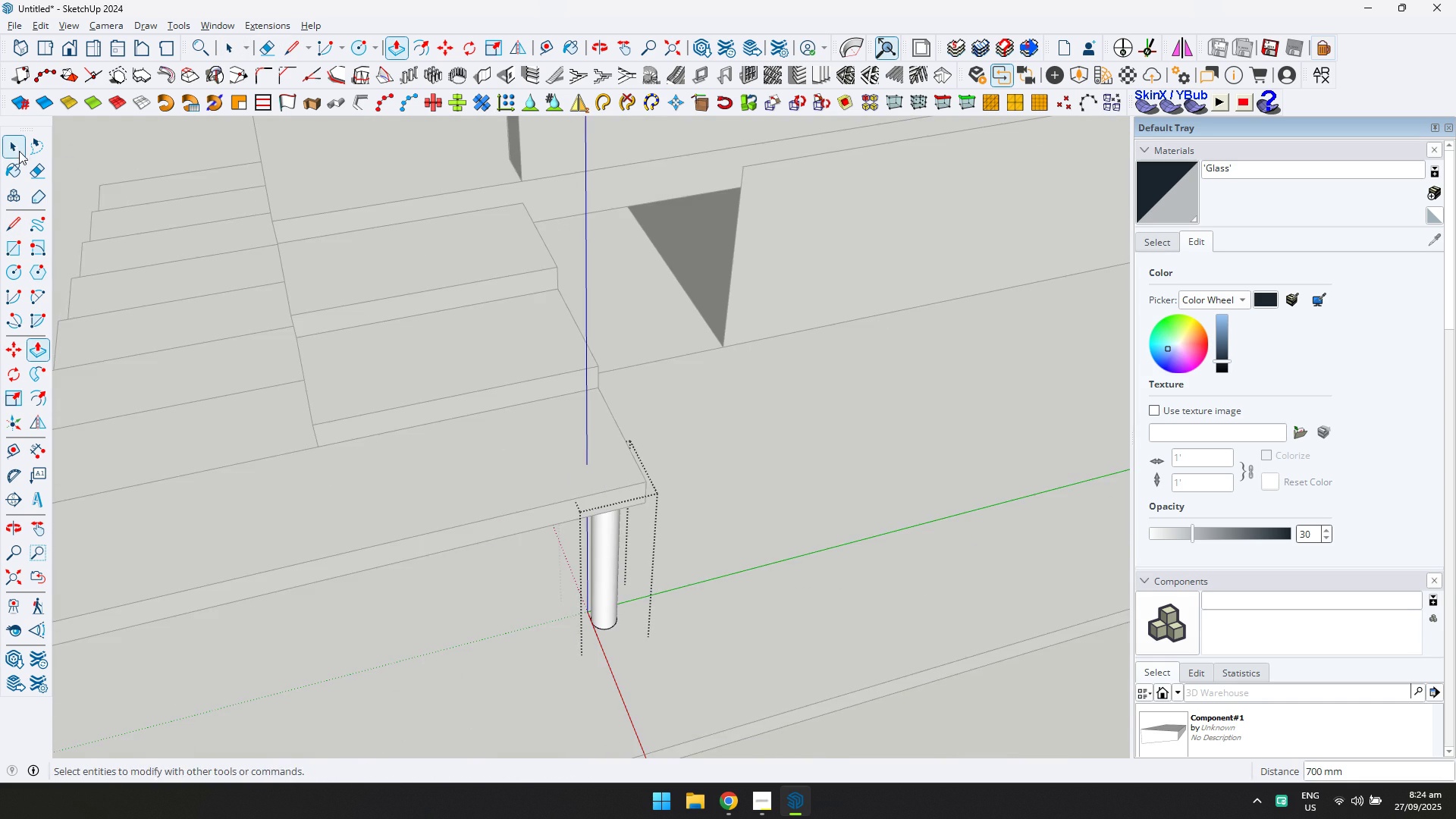 
key(Shift+ShiftLeft)
 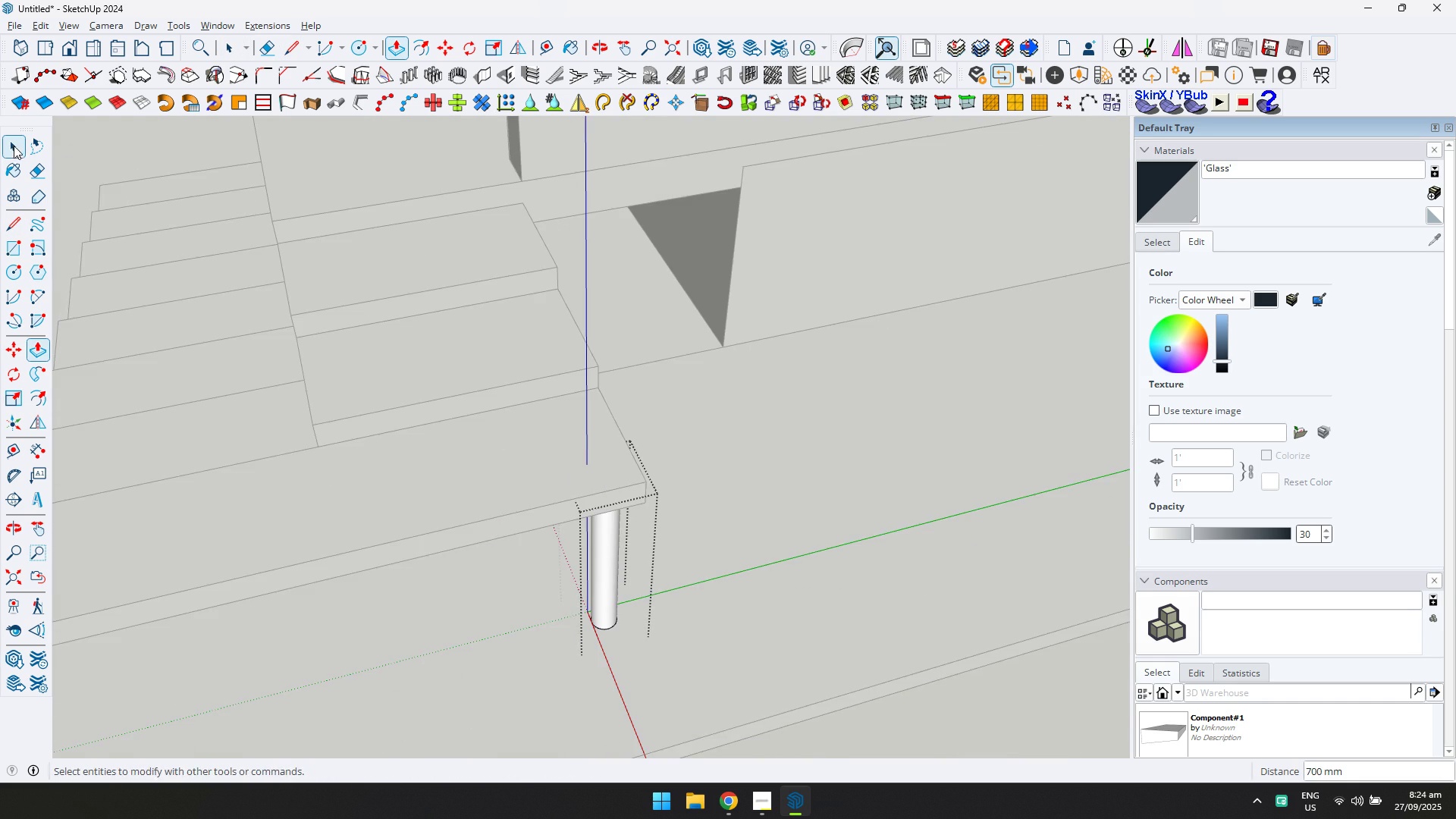 
key(Escape)
 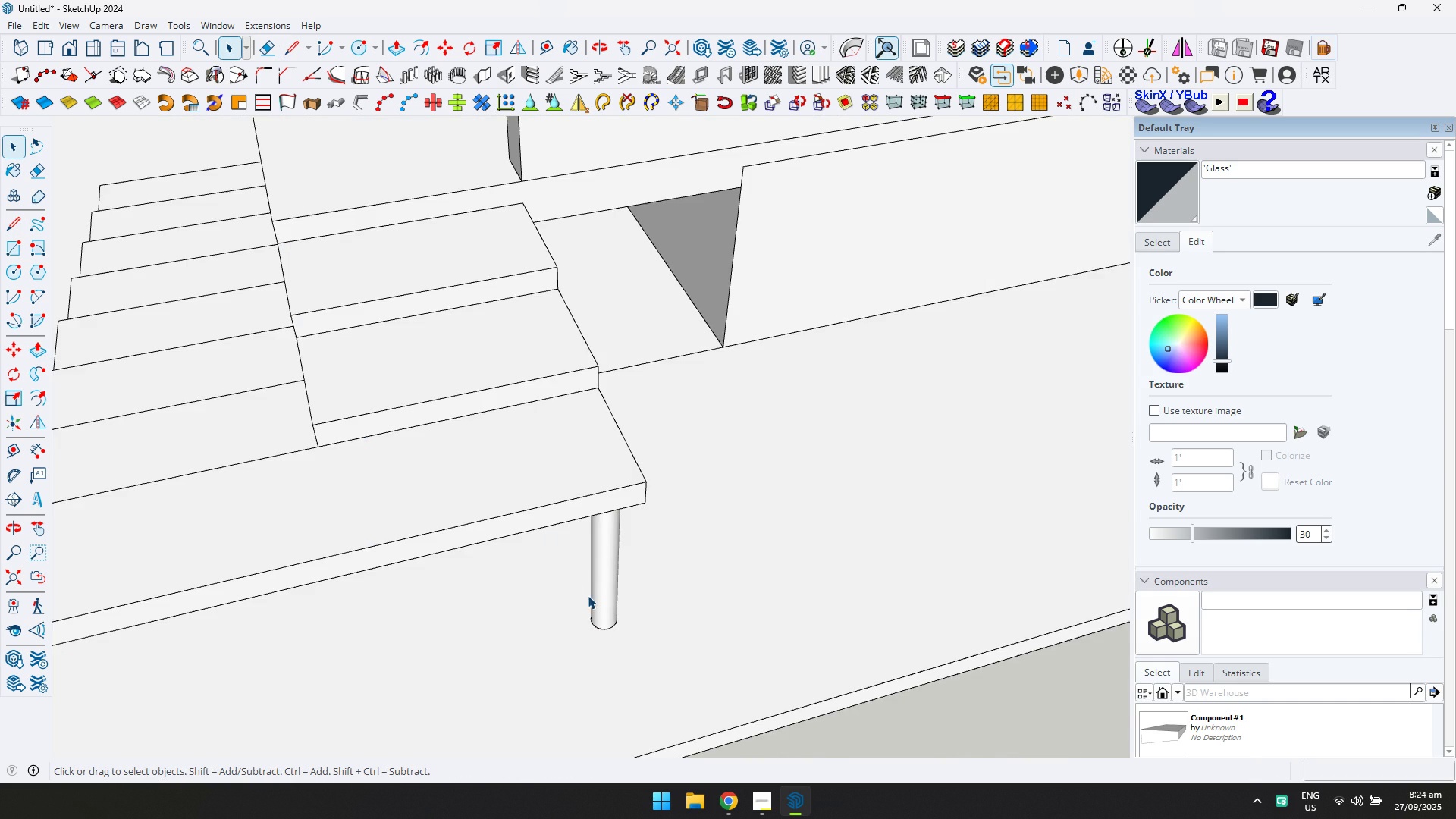 
left_click([588, 595])
 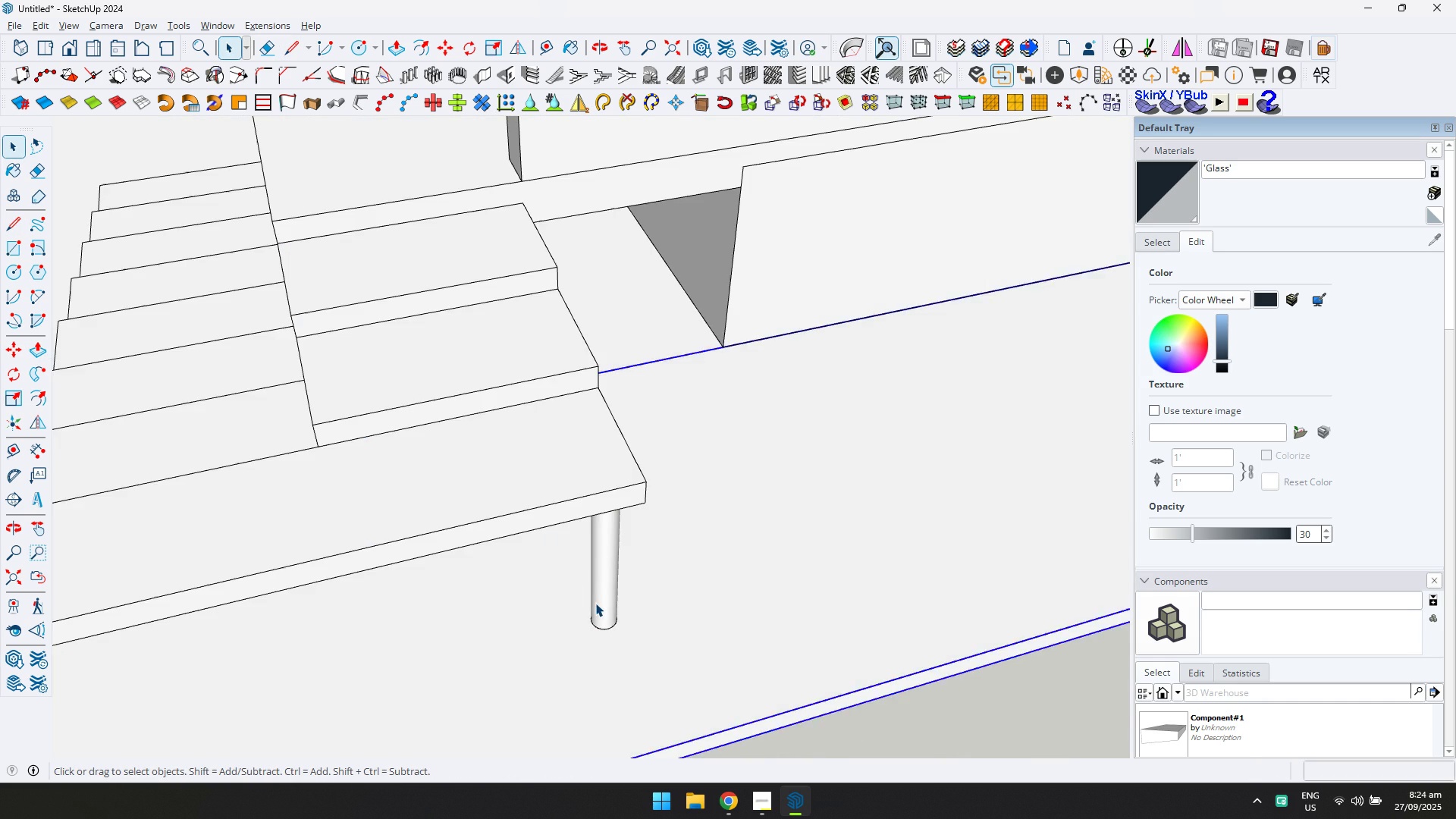 
scroll: coordinate [610, 626], scroll_direction: up, amount: 4.0
 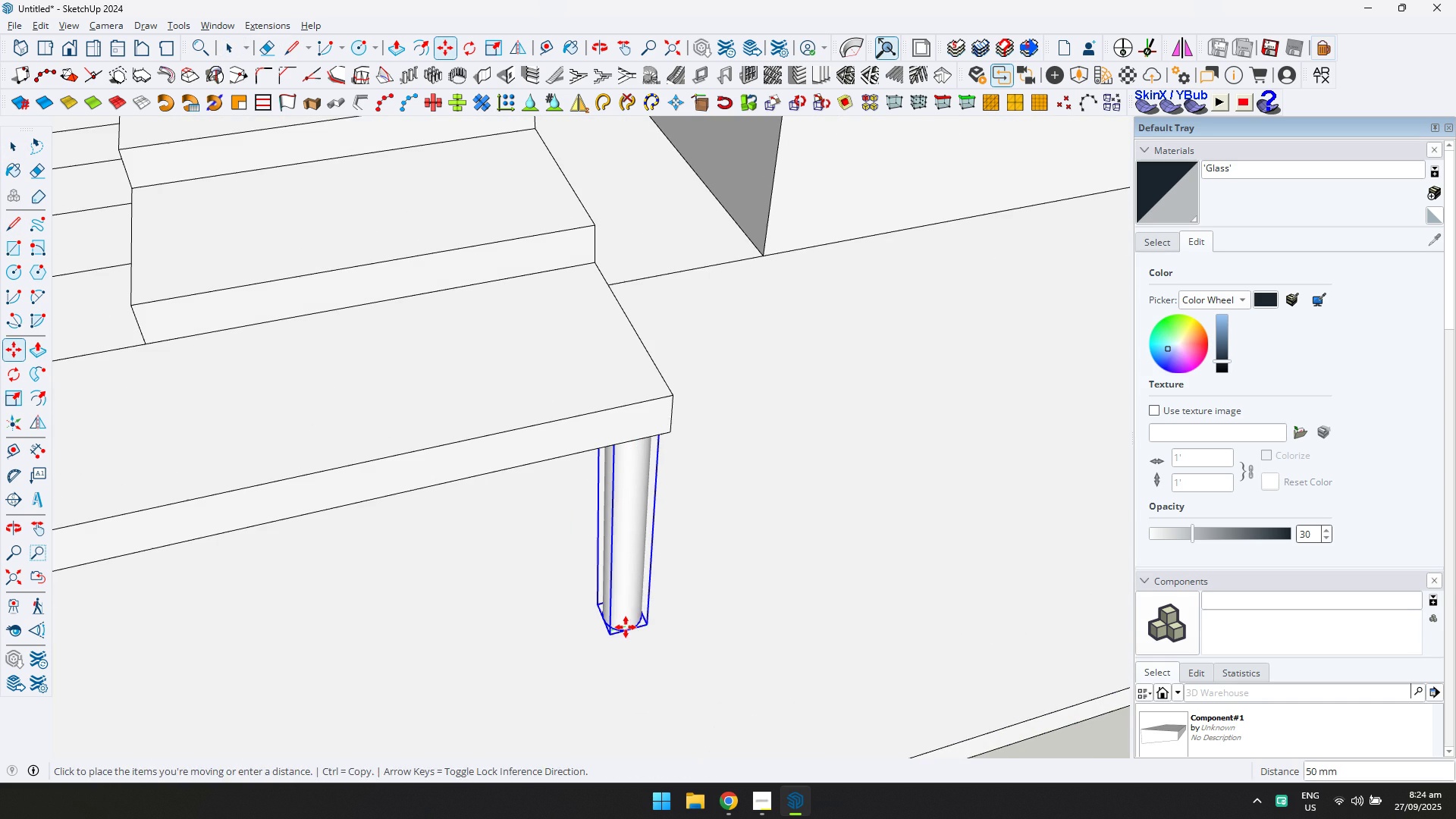 
left_click([595, 603])
 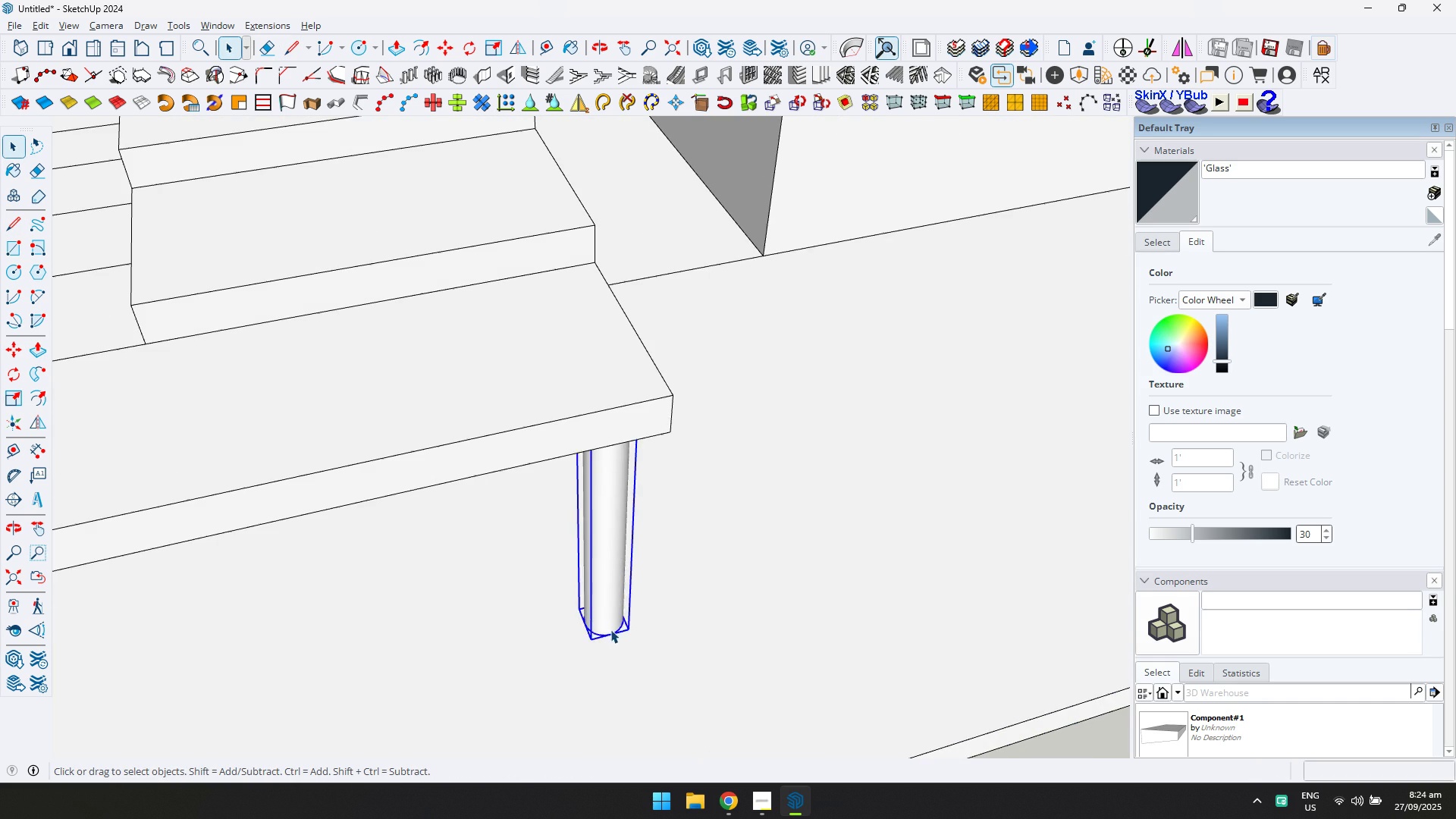 
key(M)
 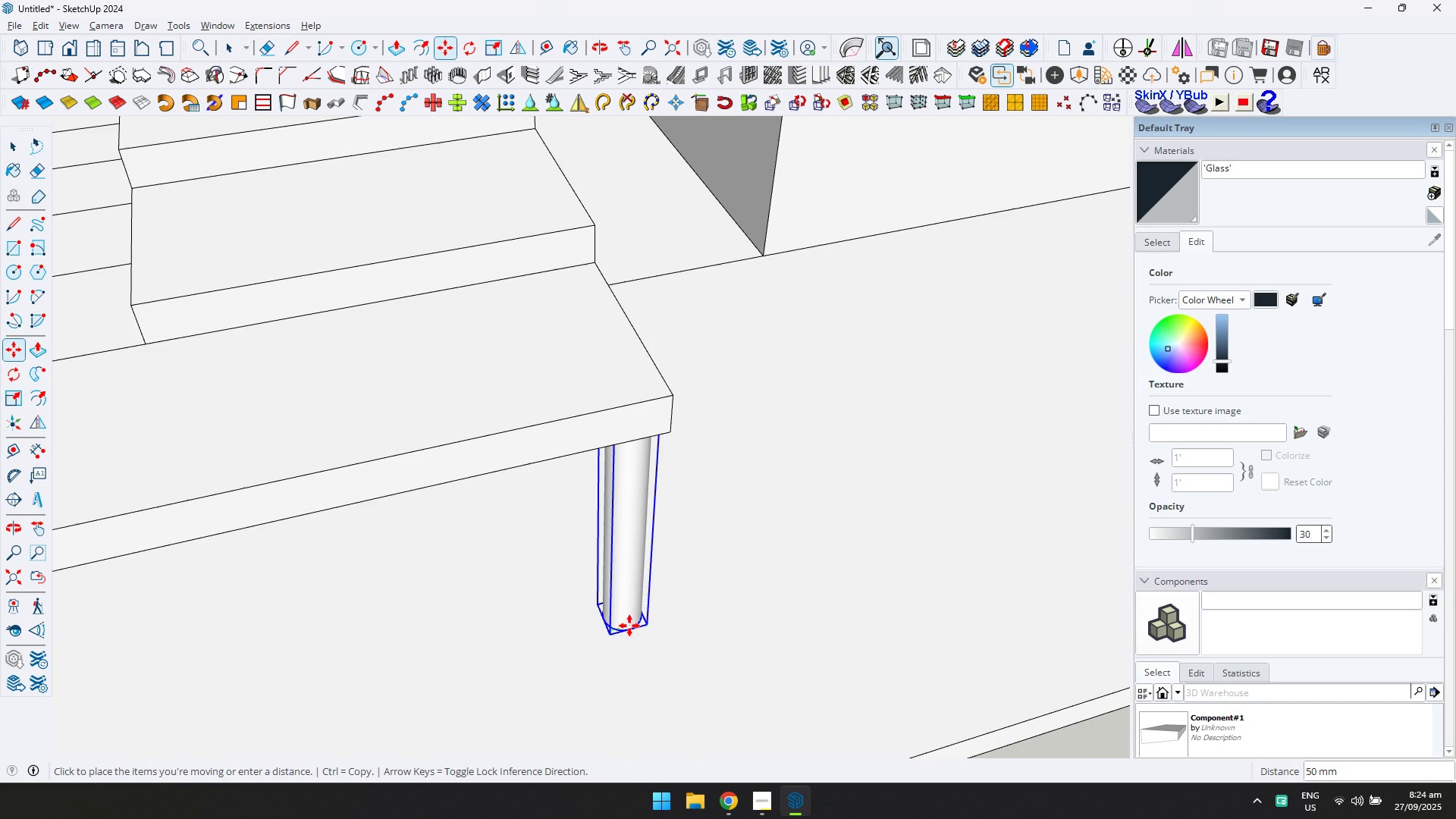 
double_click([629, 626])
 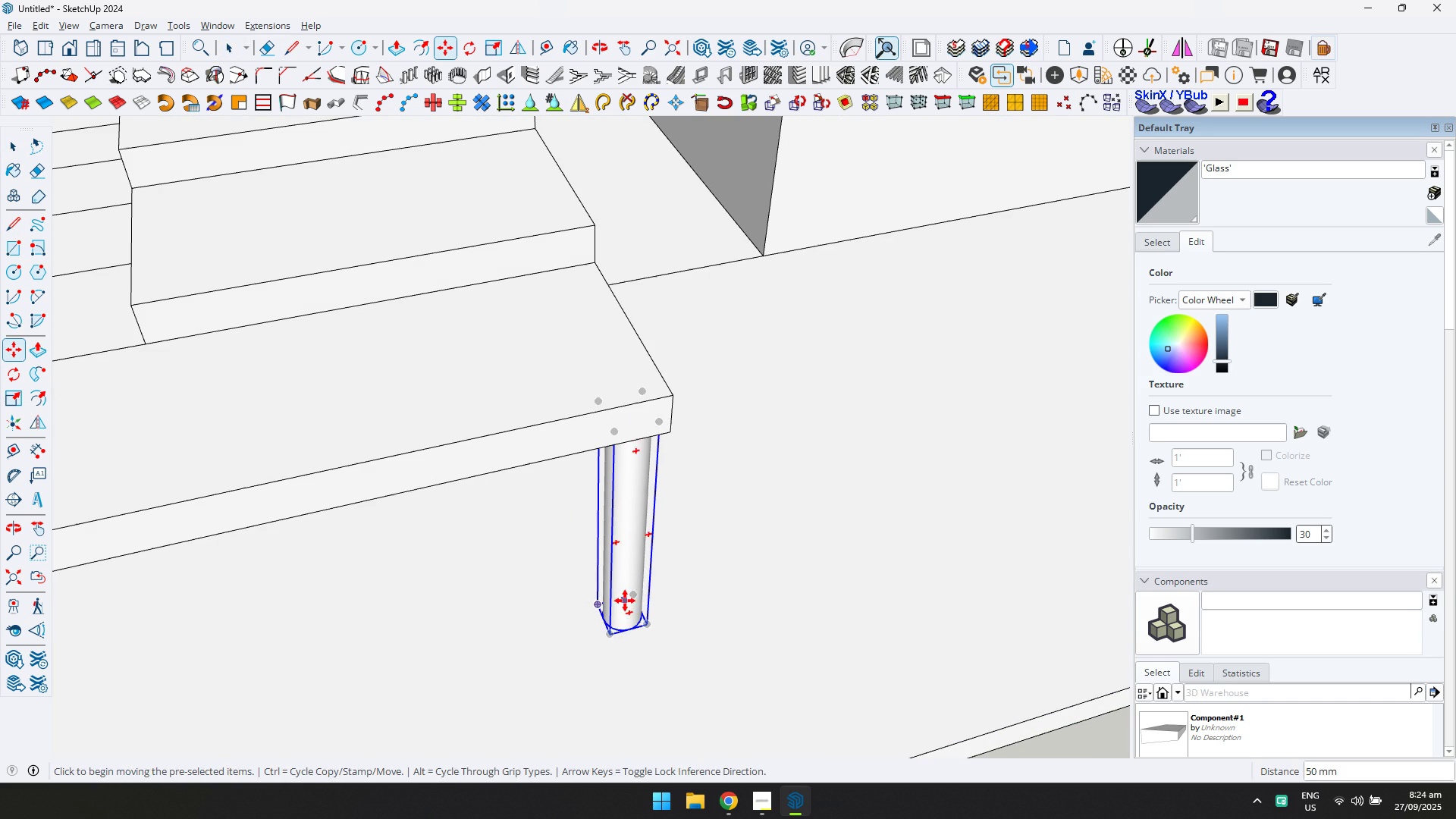 
right_click([625, 601])
 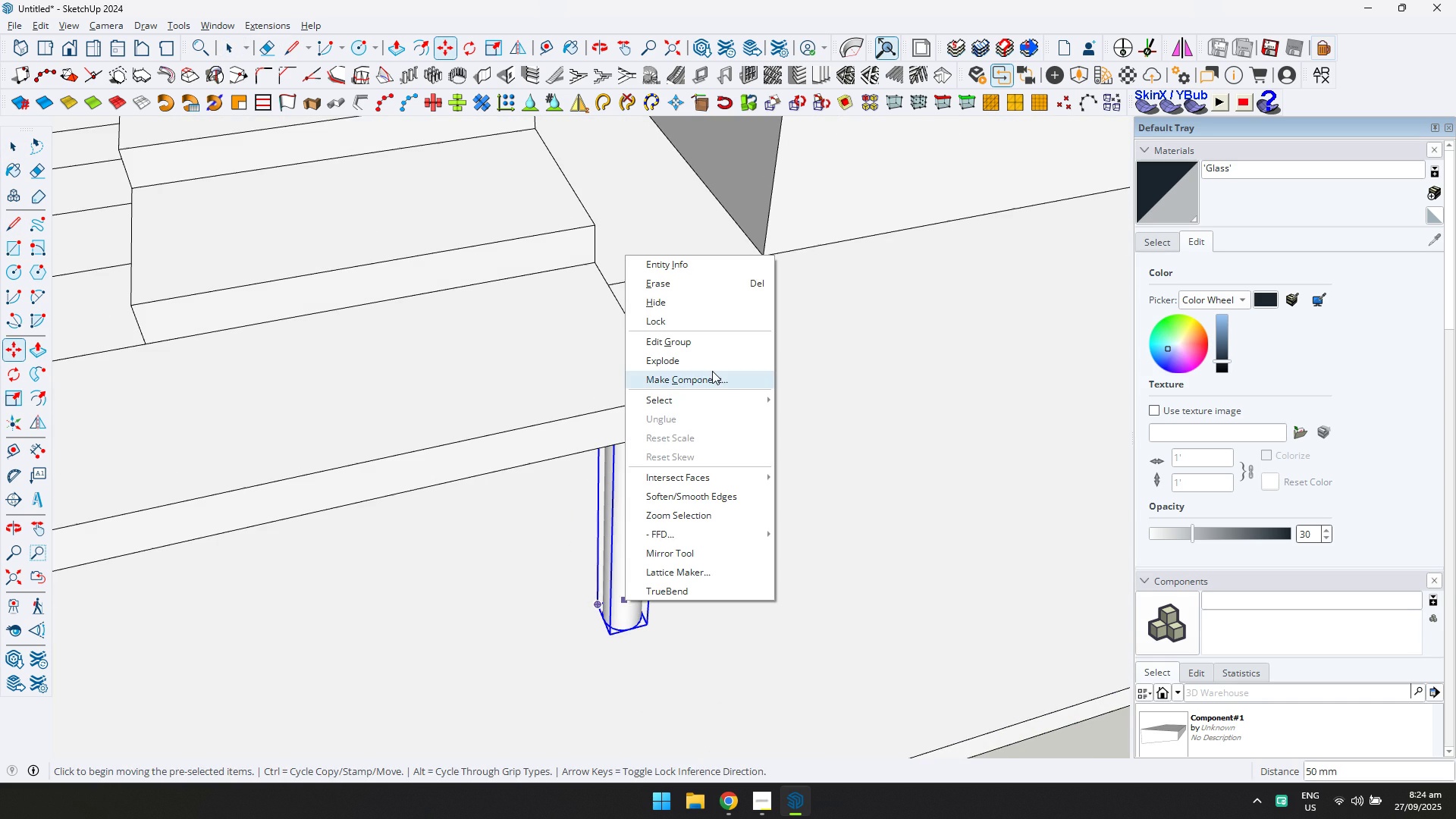 
left_click([712, 371])
 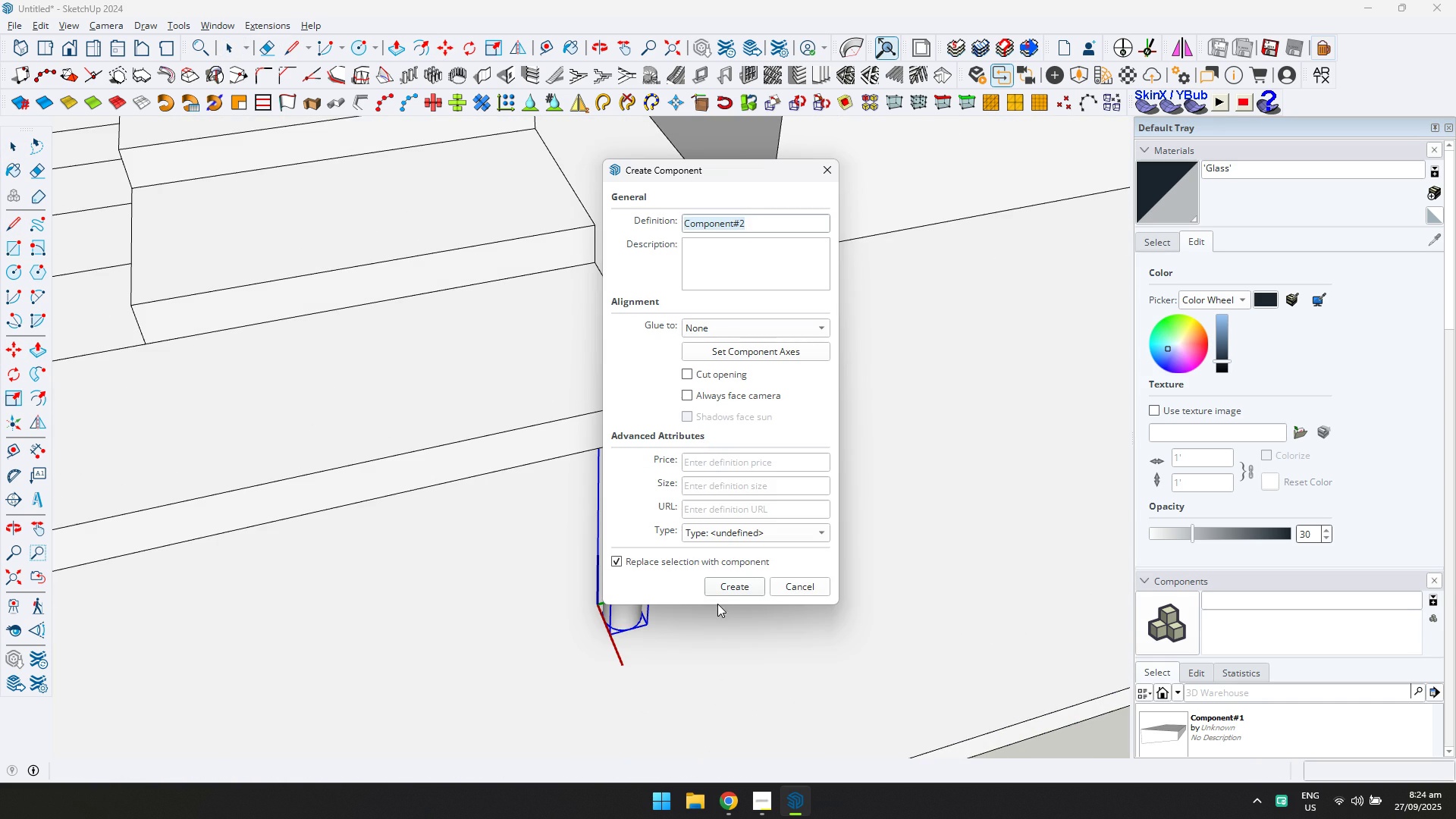 
double_click([734, 580])
 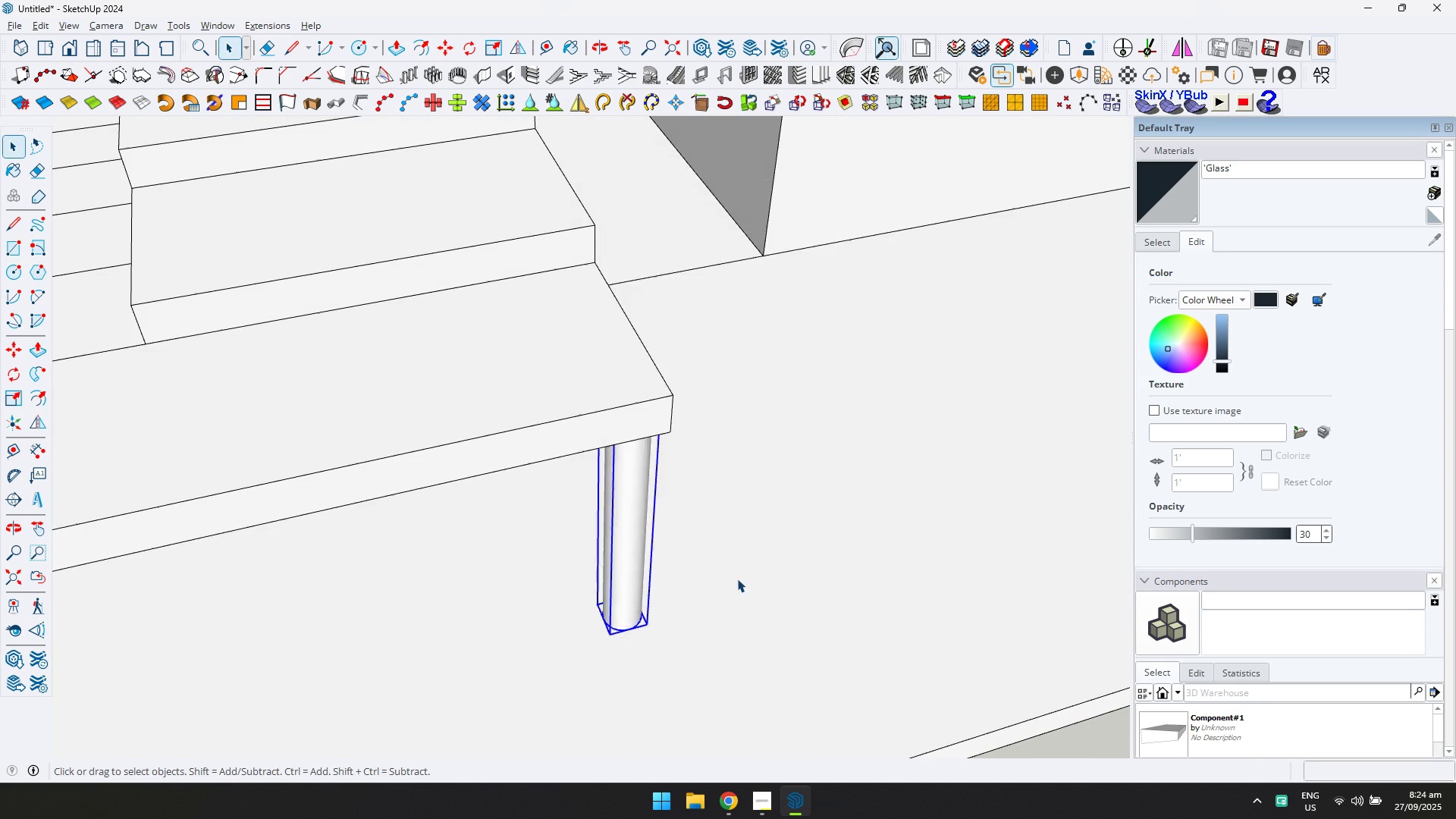 
scroll: coordinate [650, 460], scroll_direction: down, amount: 11.0
 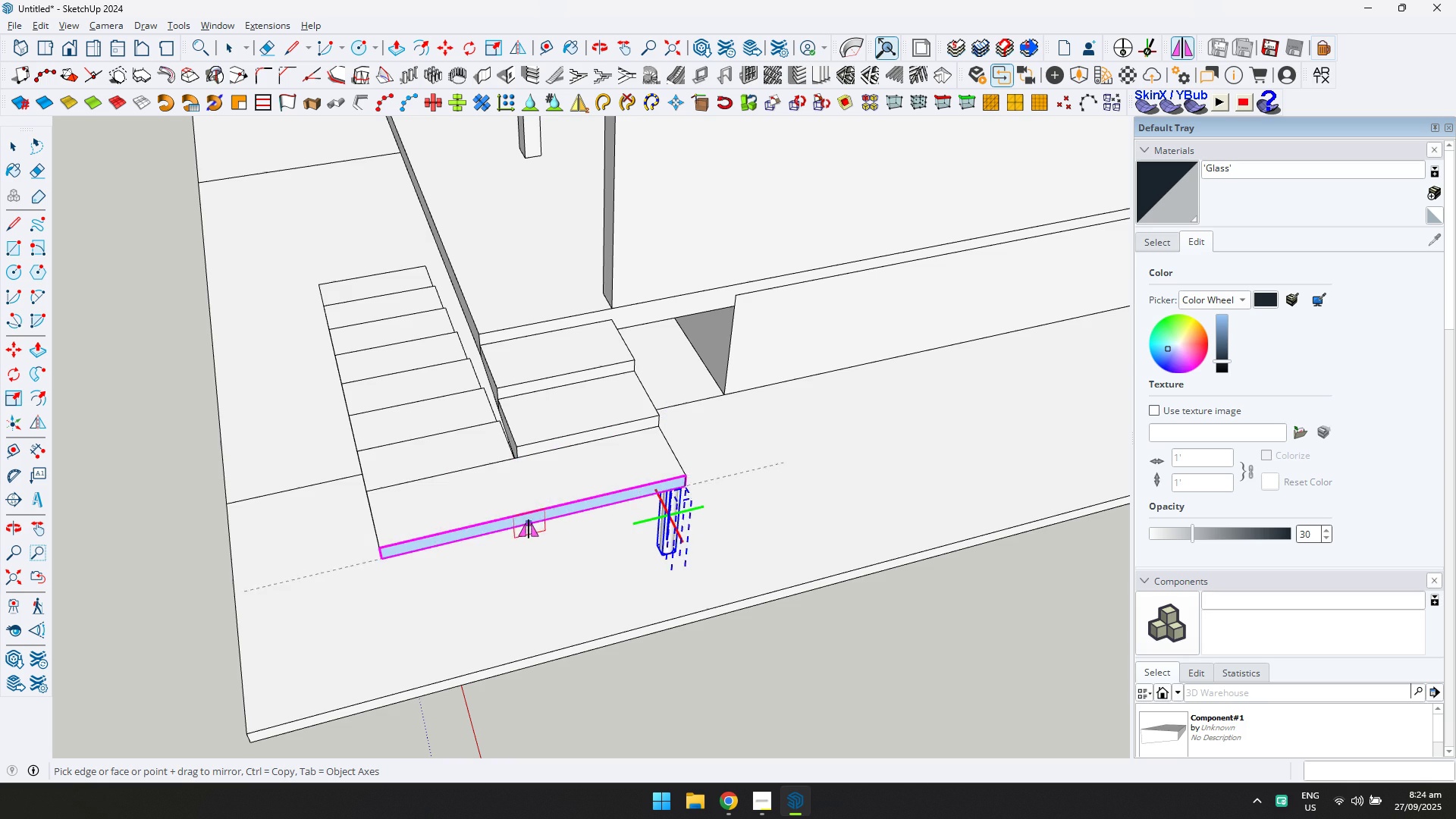 
key(Control+ControlLeft)
 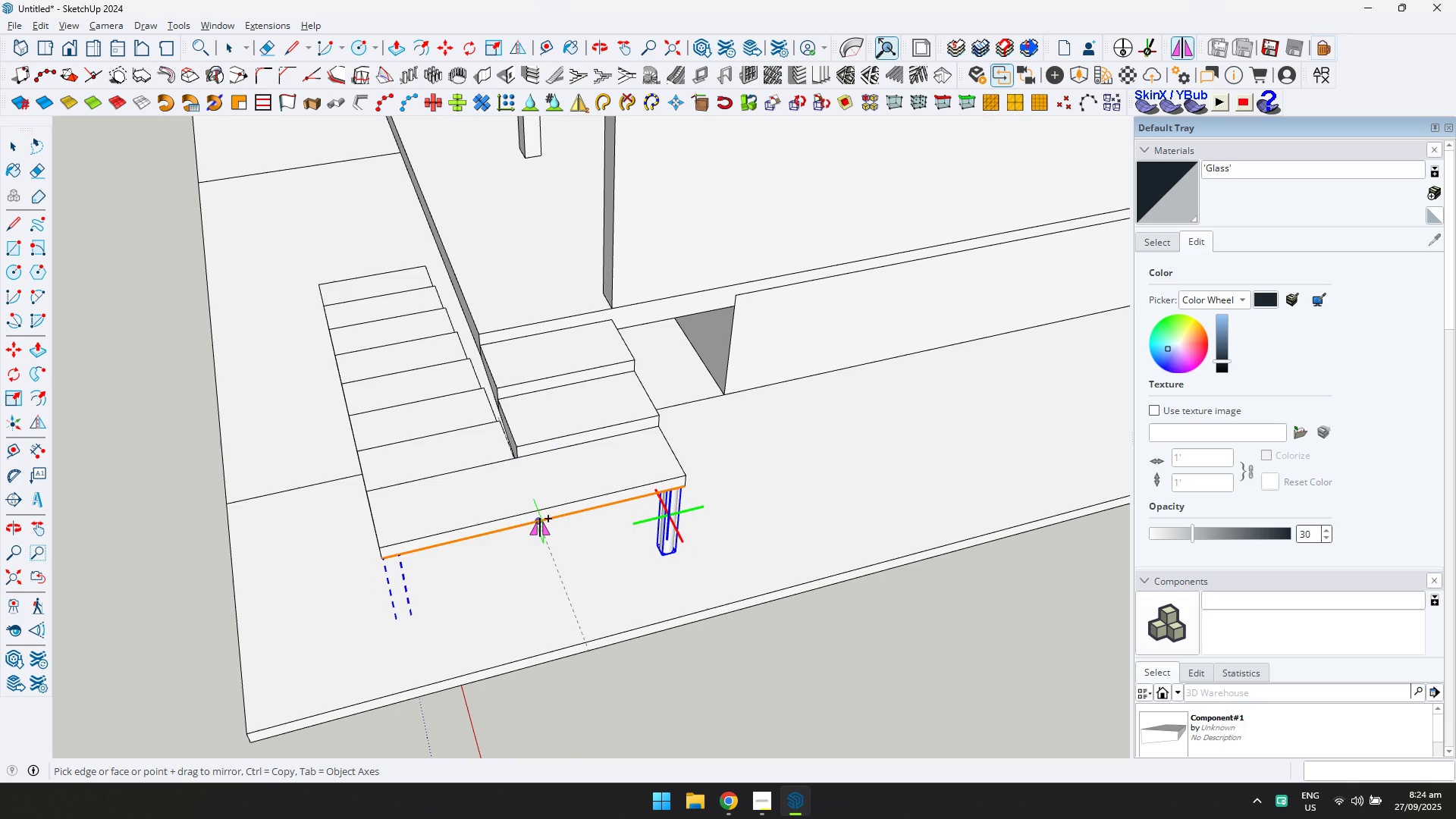 
left_click([540, 519])
 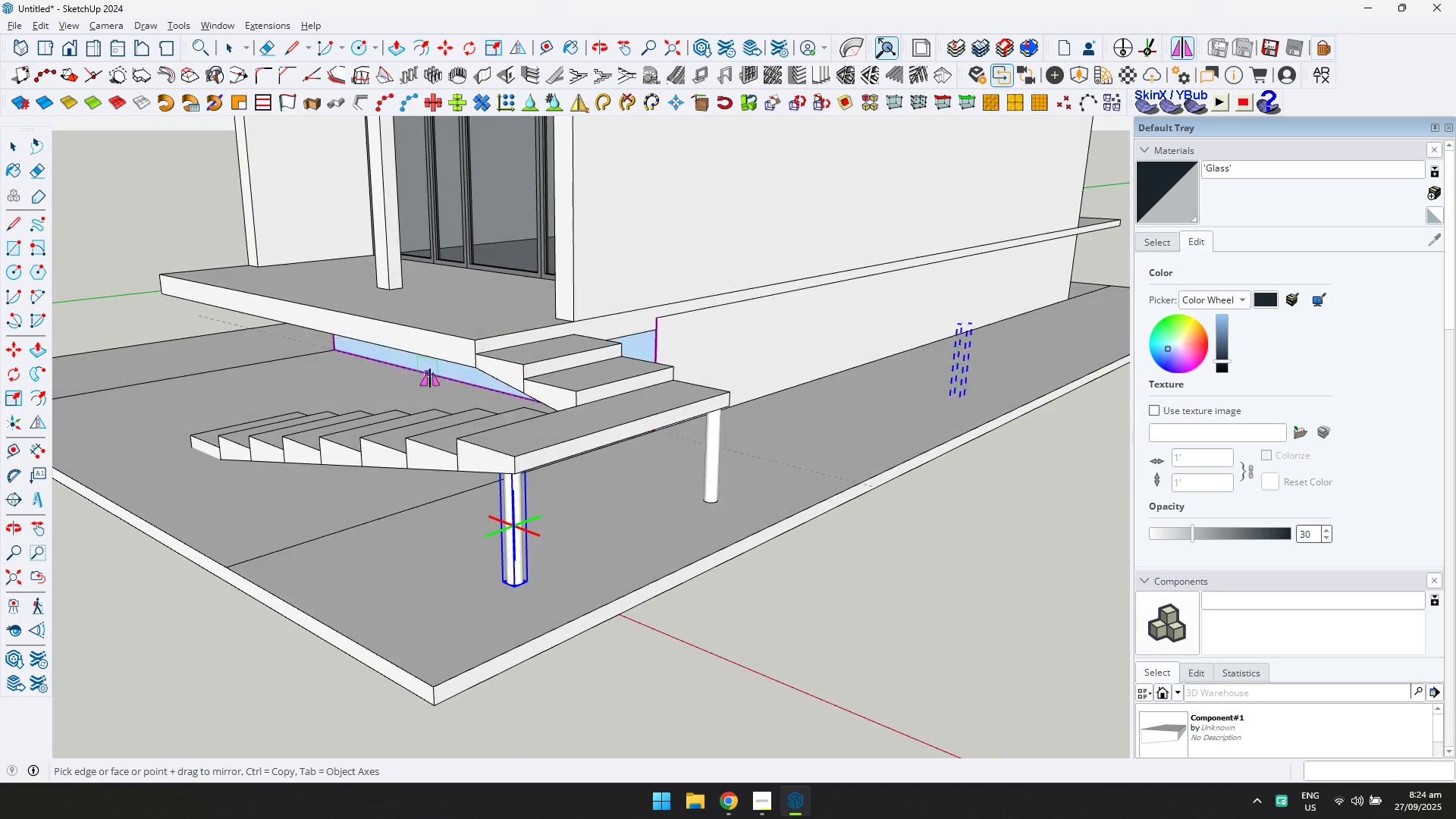 
scroll: coordinate [431, 685], scroll_direction: up, amount: 9.0
 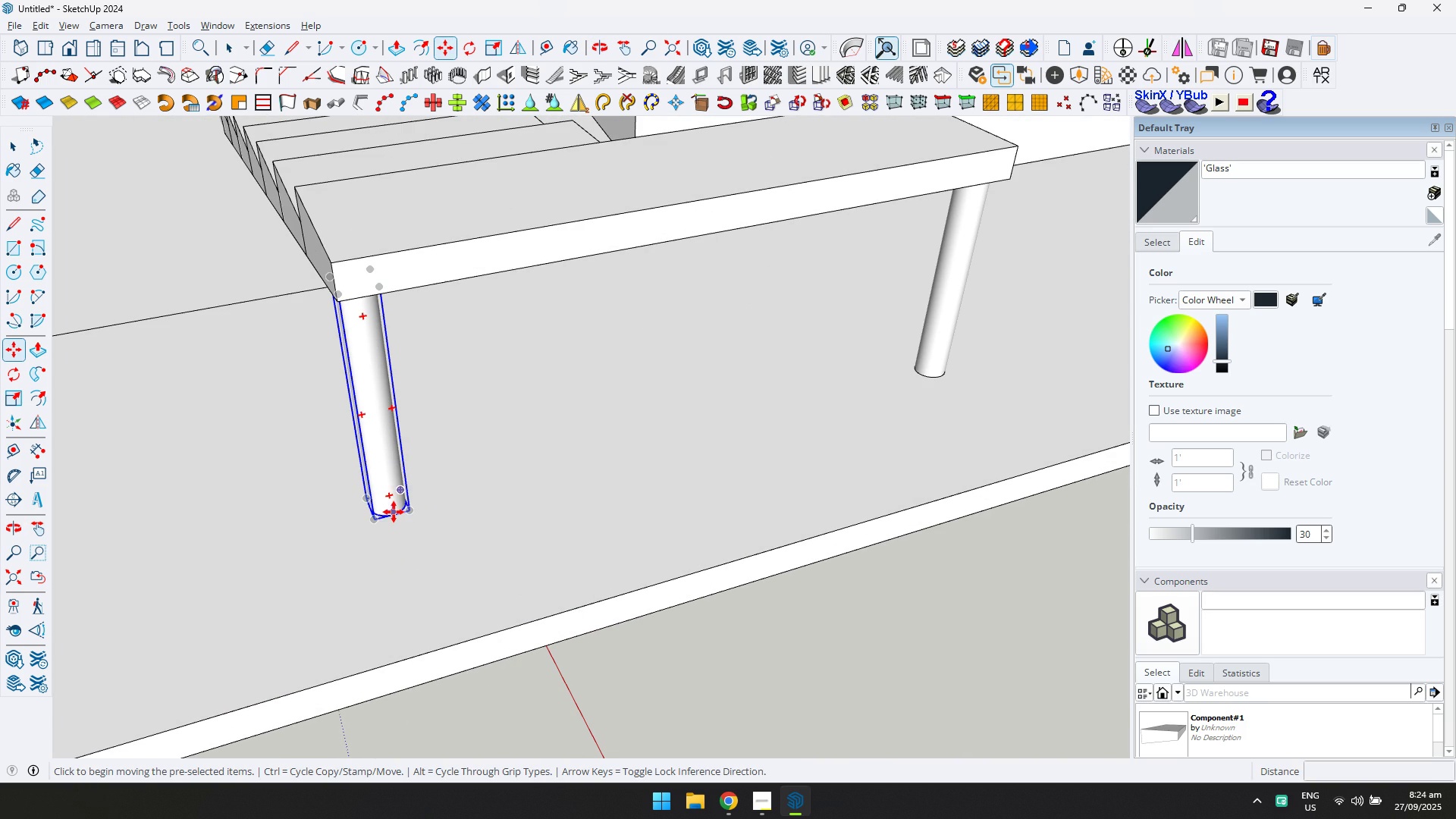 
key(M)
 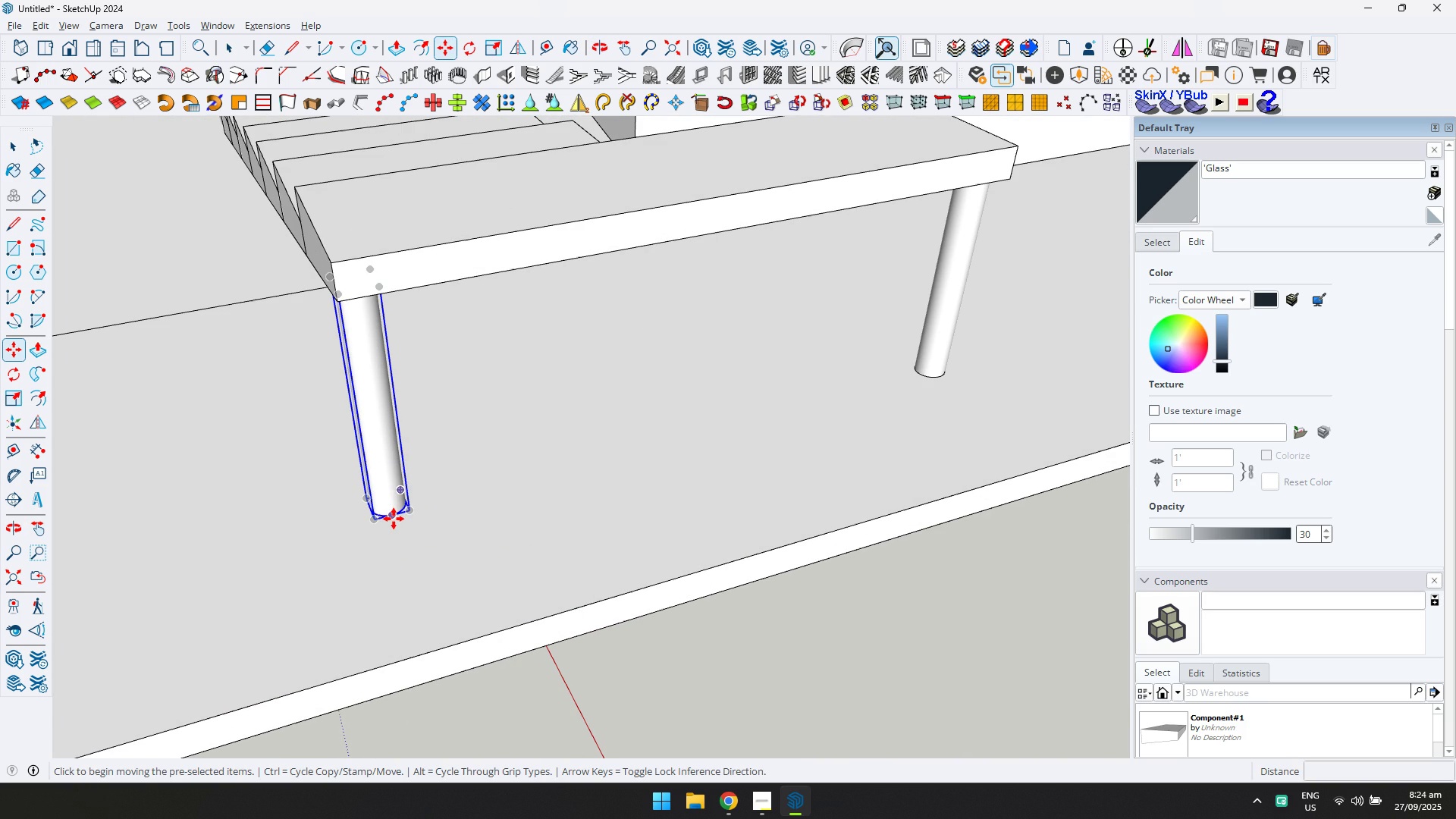 
key(Control+ControlLeft)
 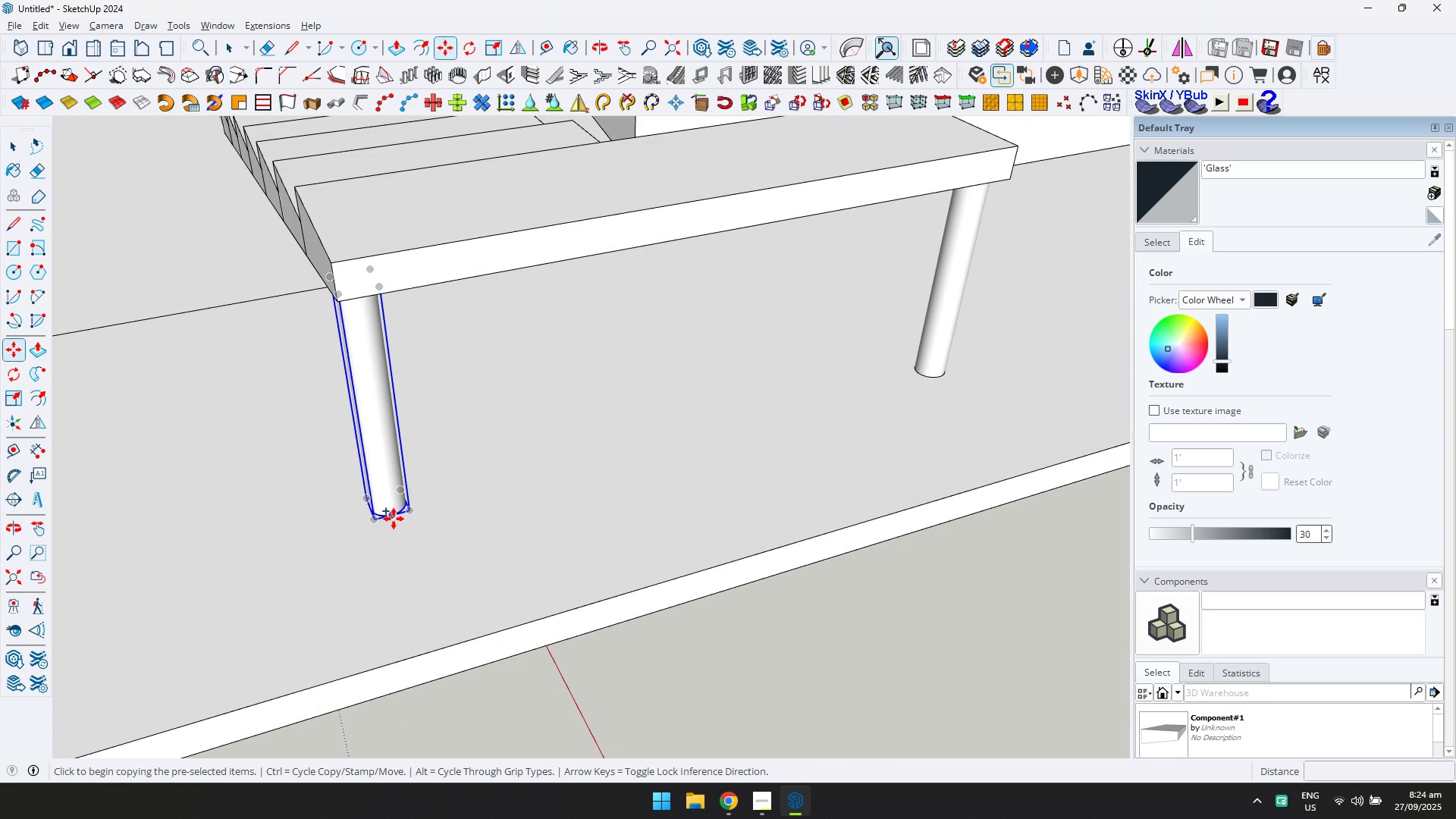 
left_click([394, 519])
 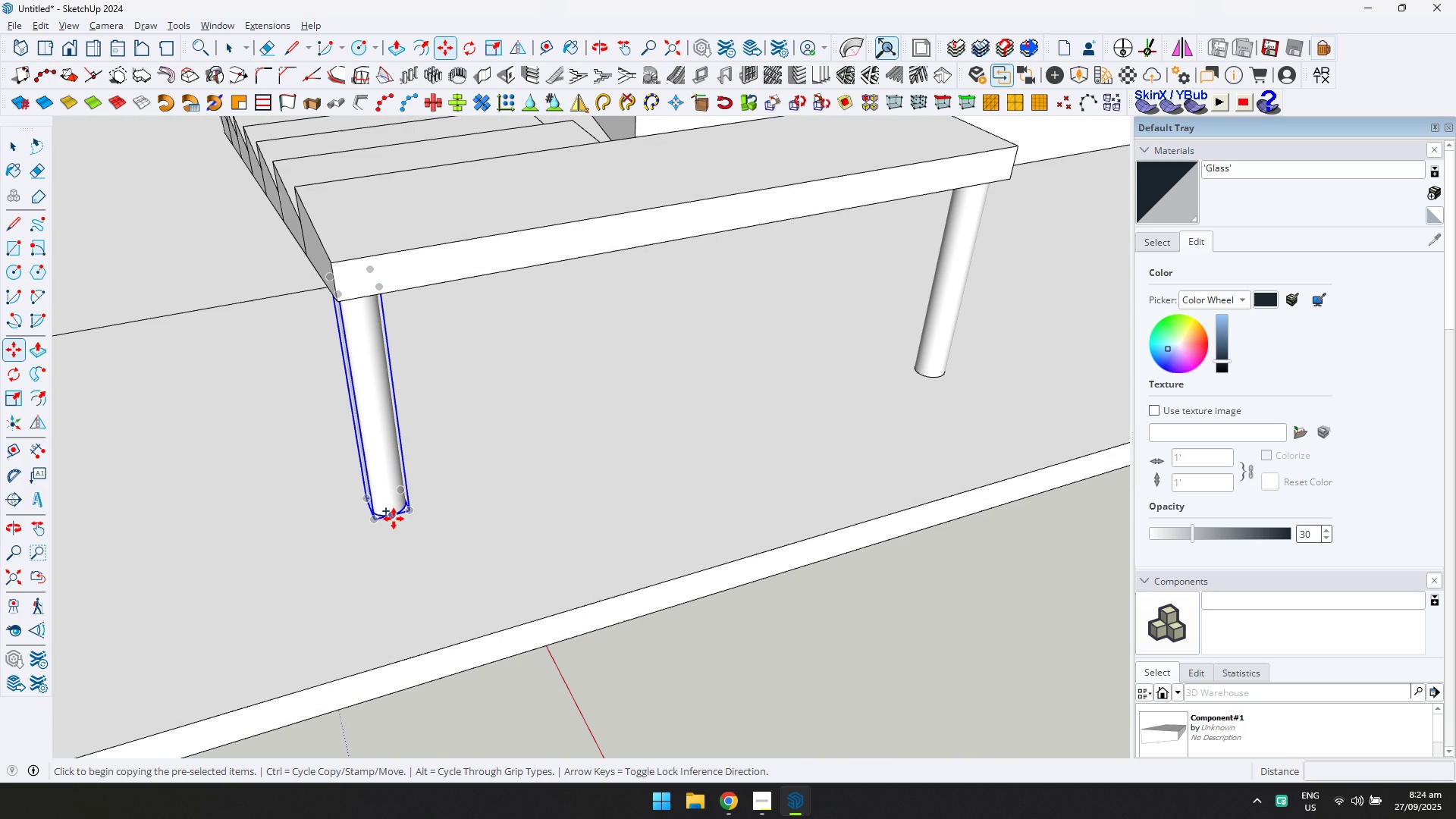 
key(ArrowLeft)
 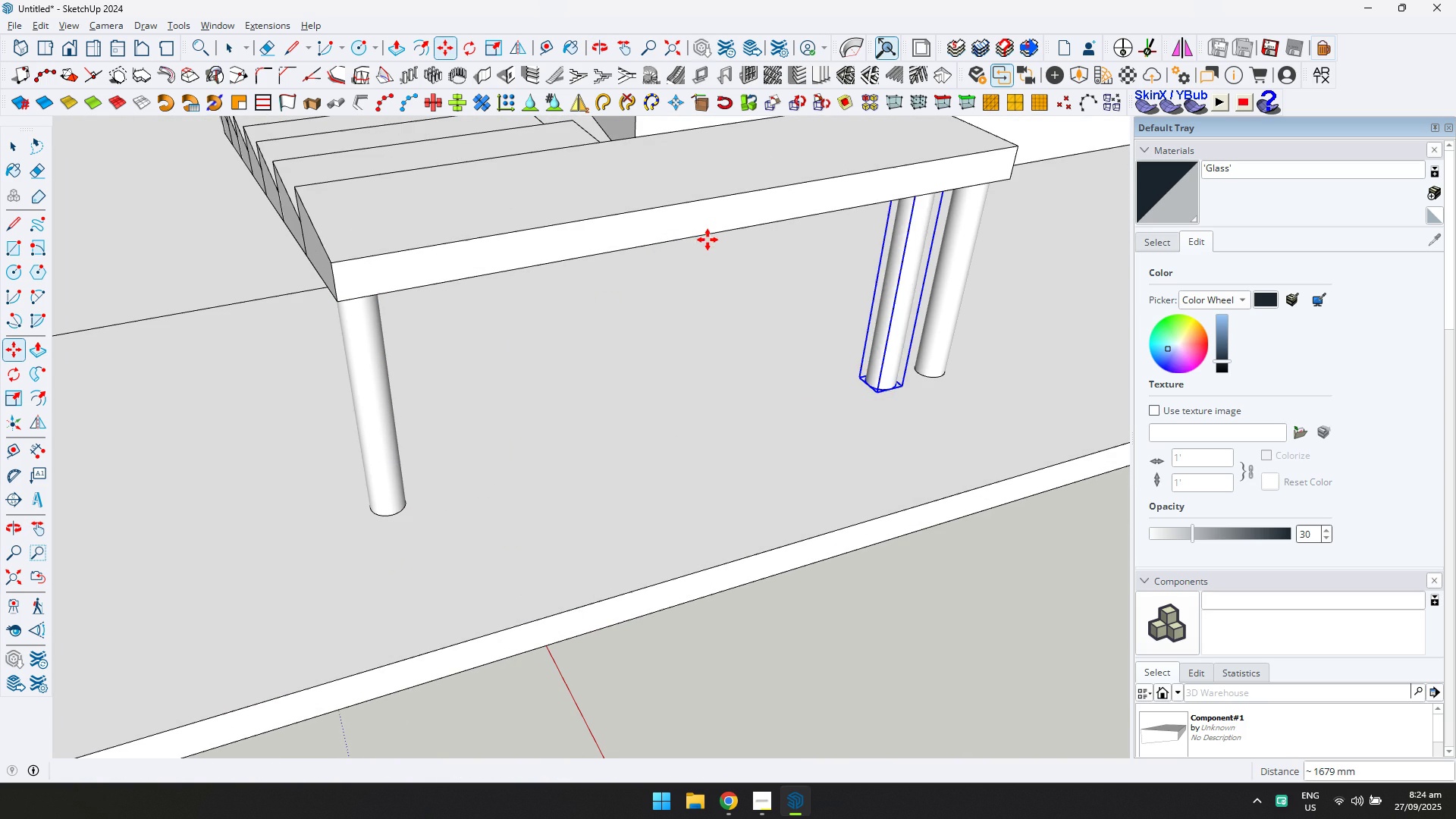 
key(Control+ControlLeft)
 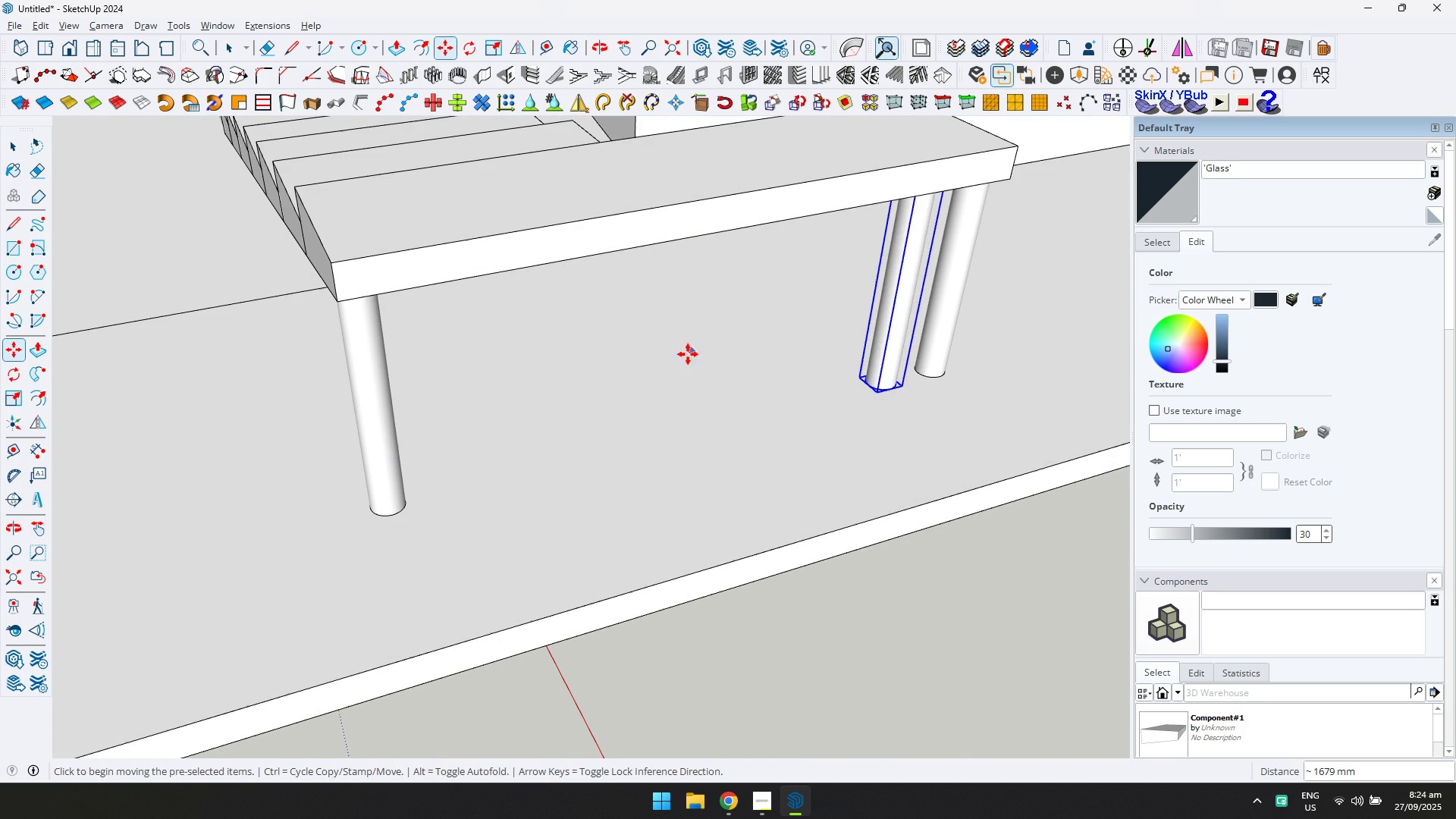 
key(Control+Z)
 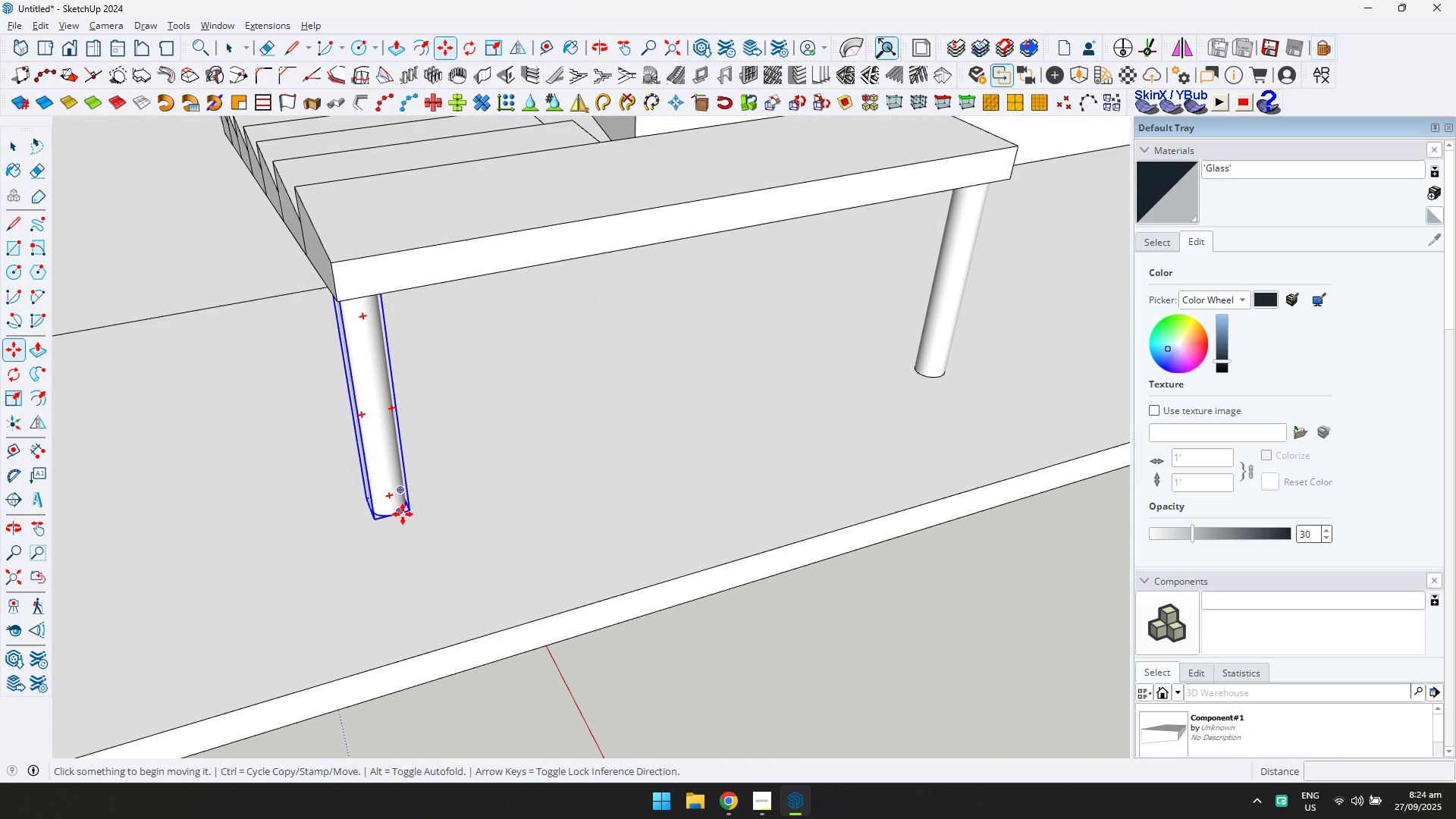 
key(Escape)
 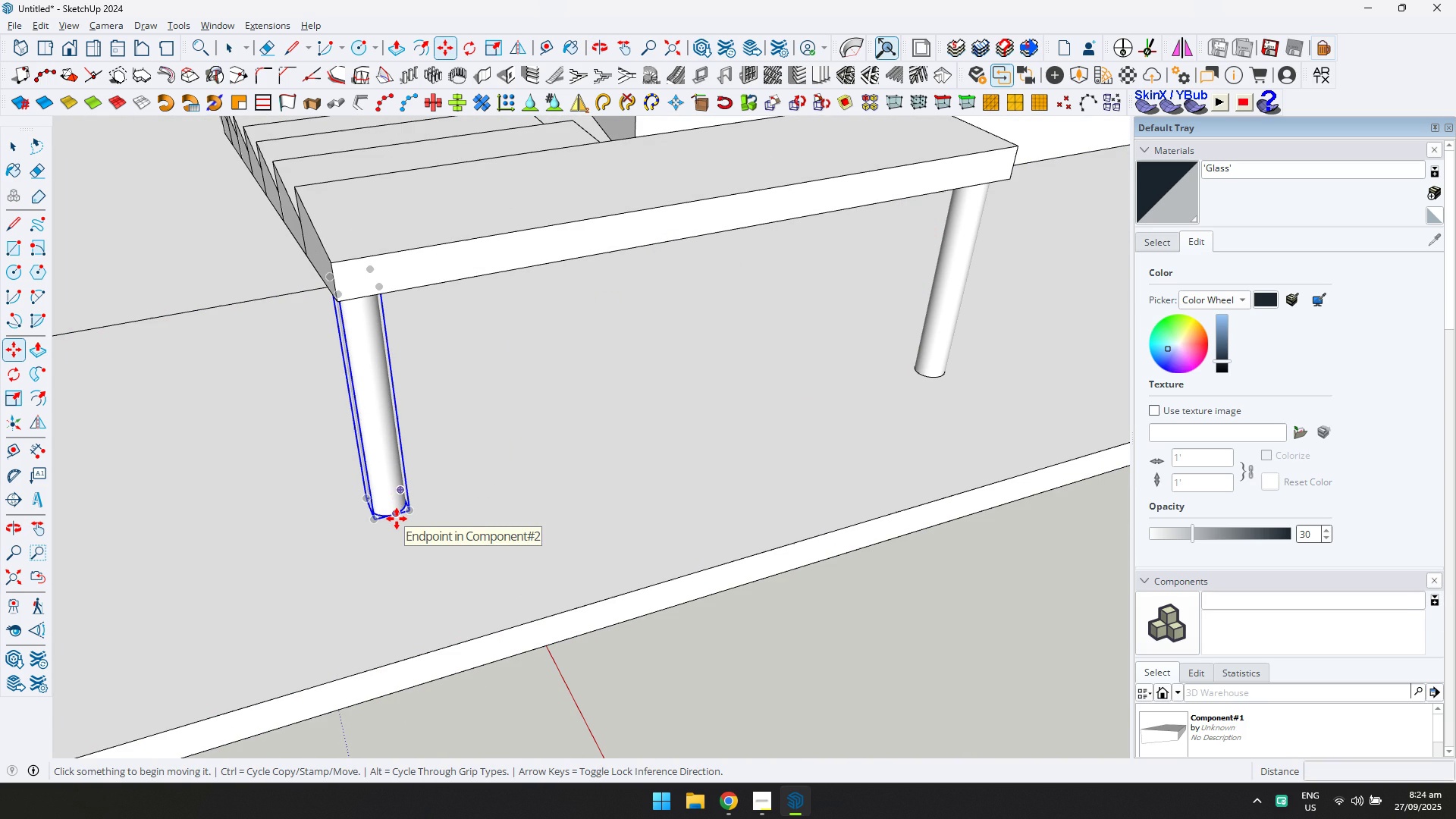 
key(Control+ControlLeft)
 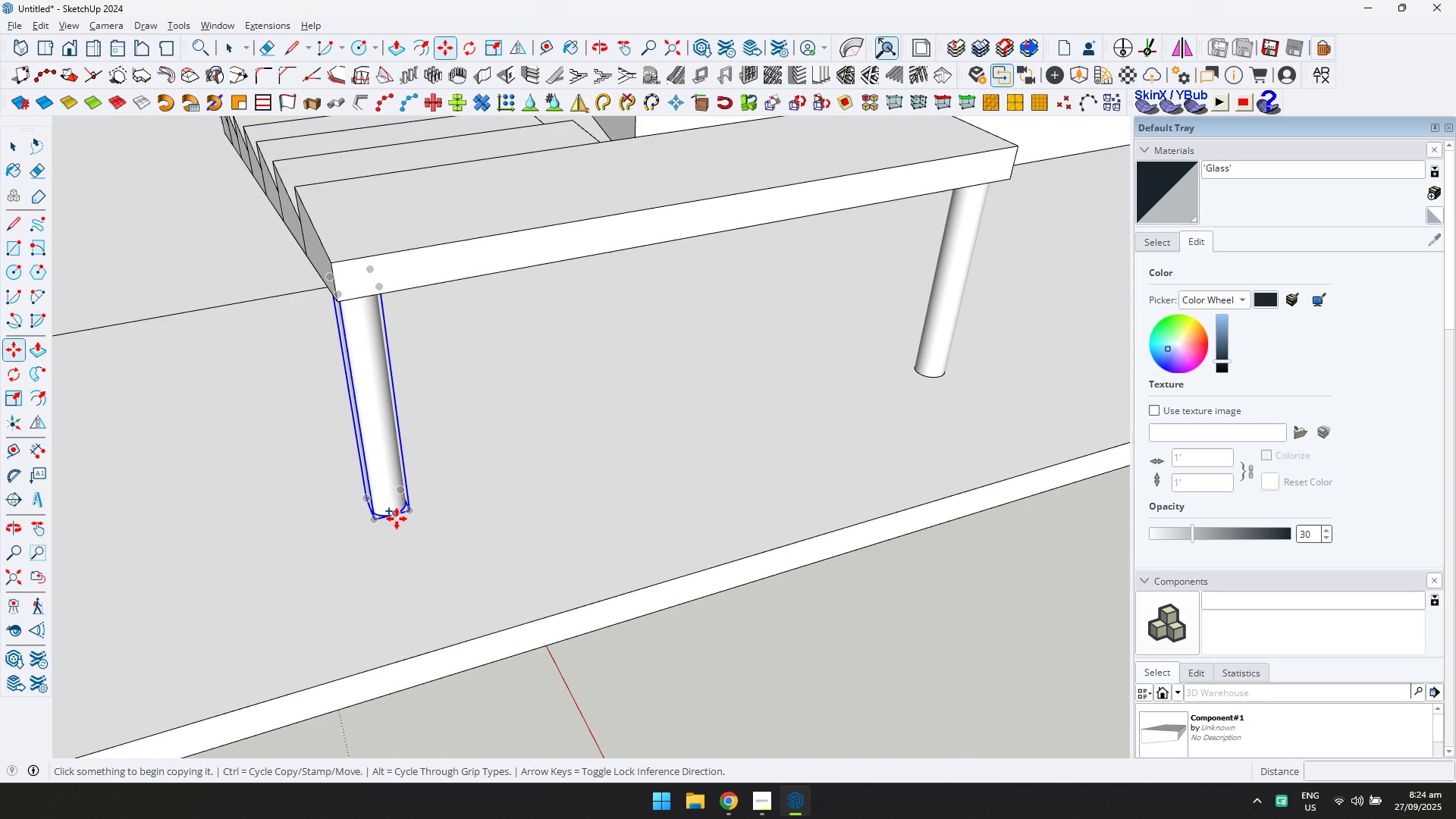 
left_click([397, 519])
 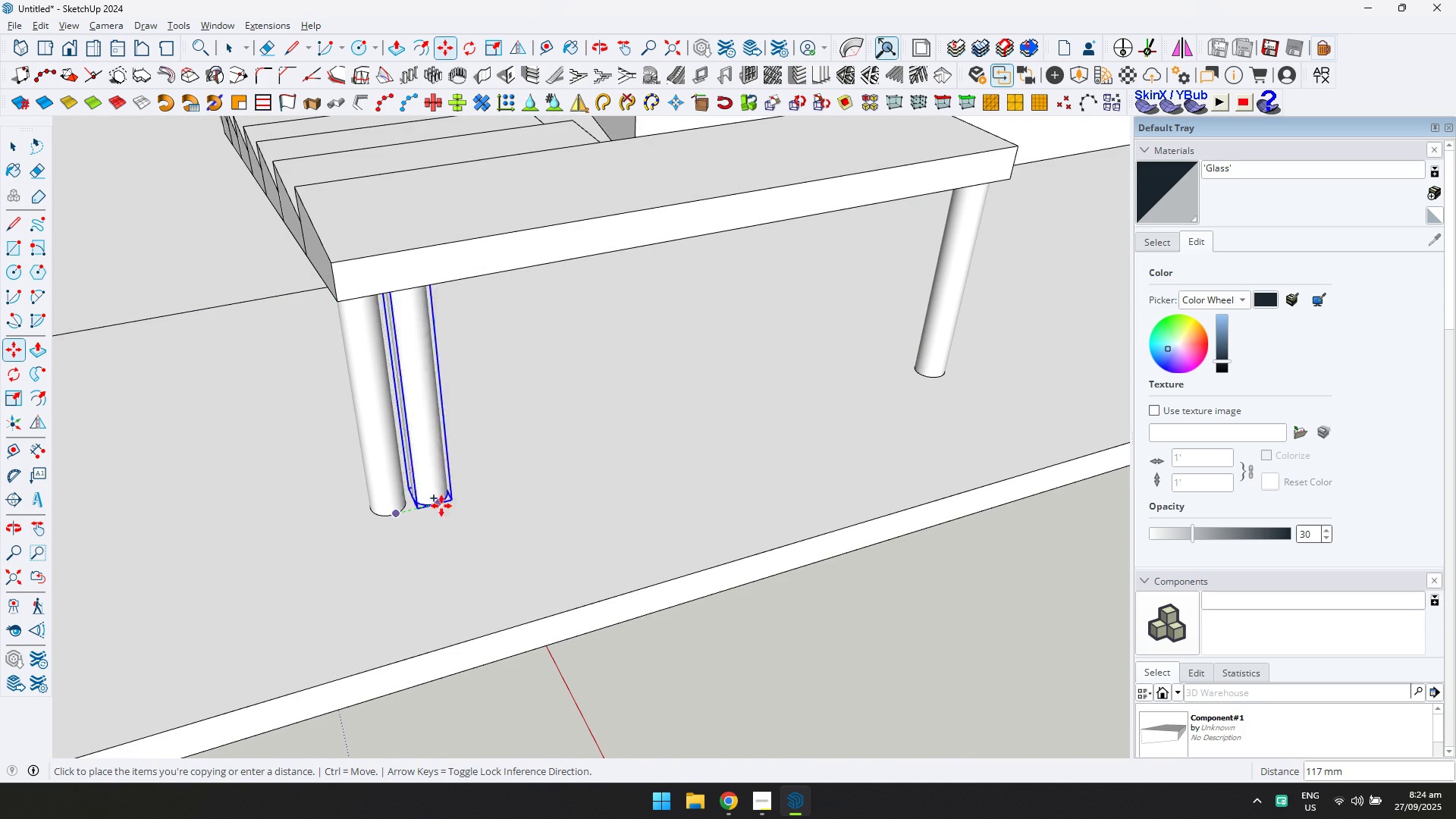 
key(ArrowLeft)
 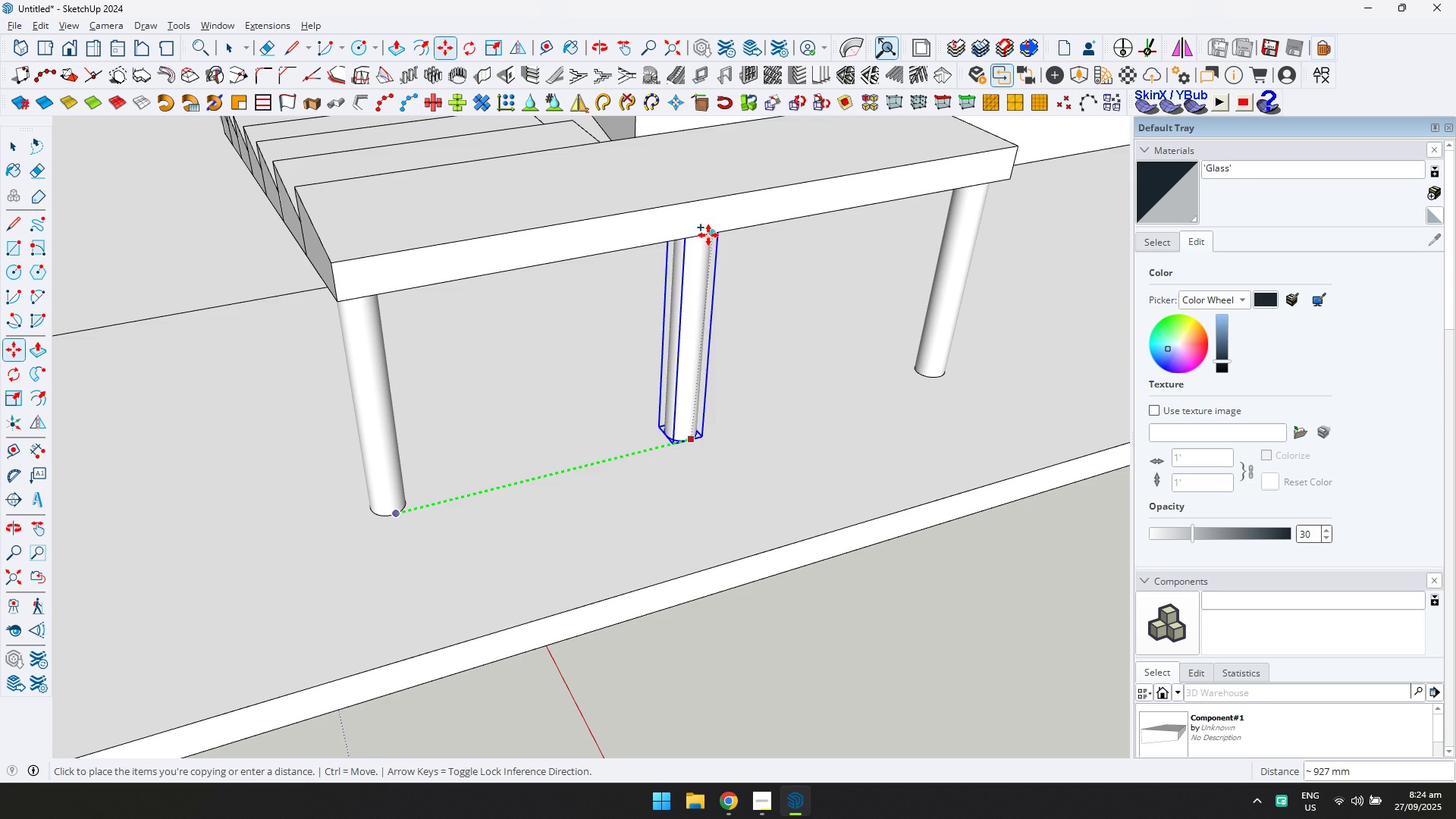 
left_click([708, 235])
 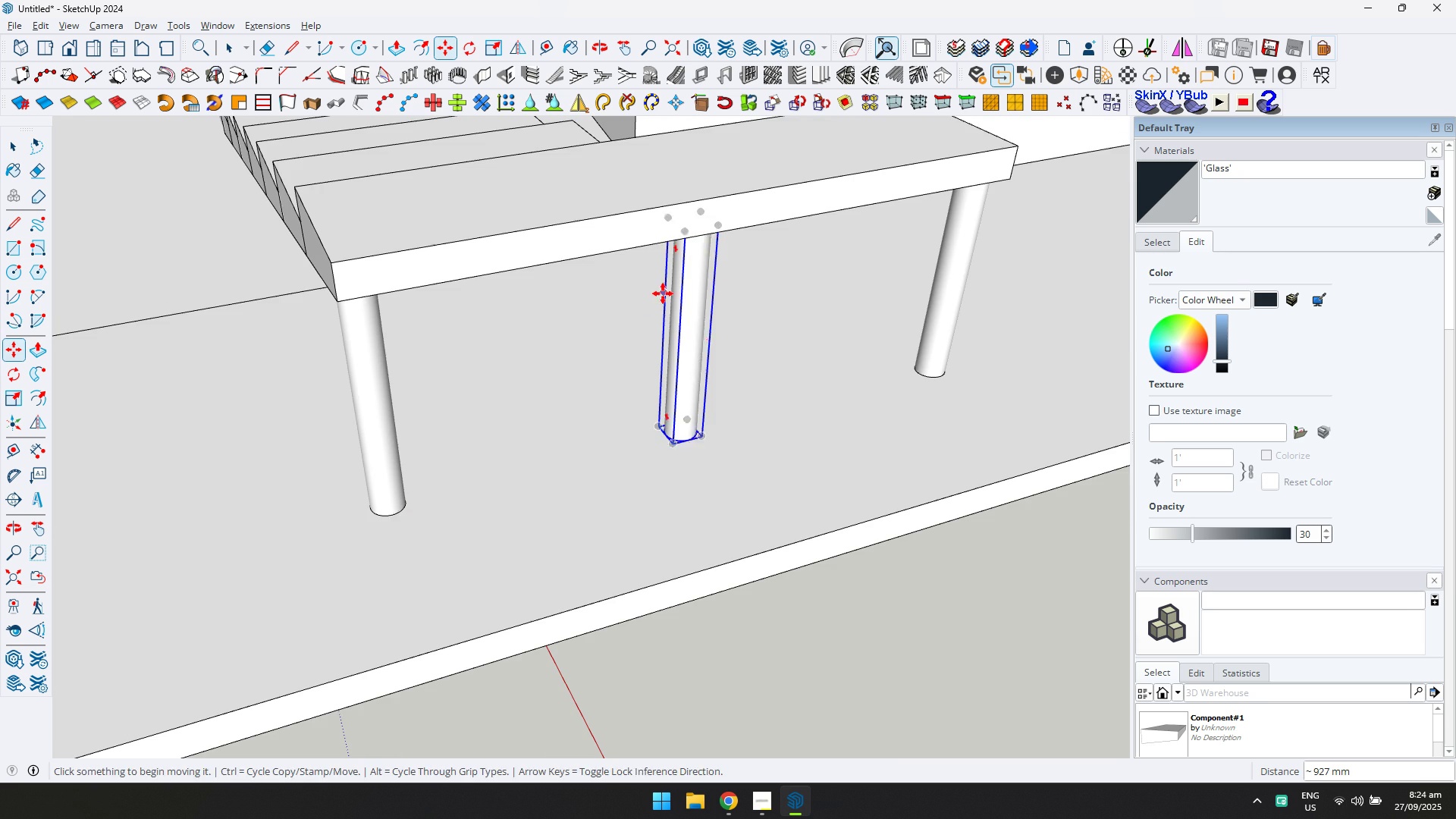 
scroll: coordinate [406, 239], scroll_direction: down, amount: 11.0
 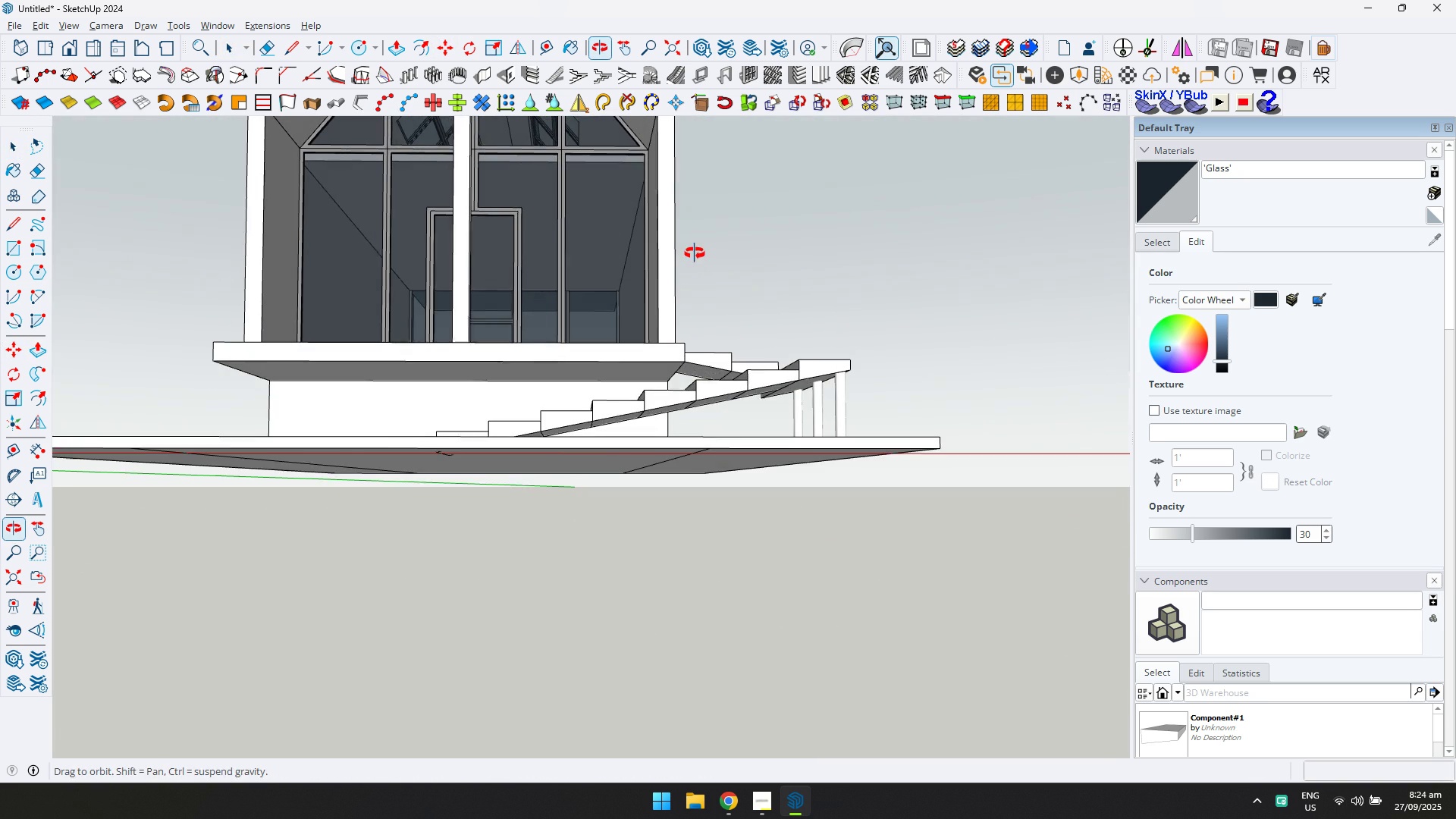 
key(Shift+ShiftLeft)
 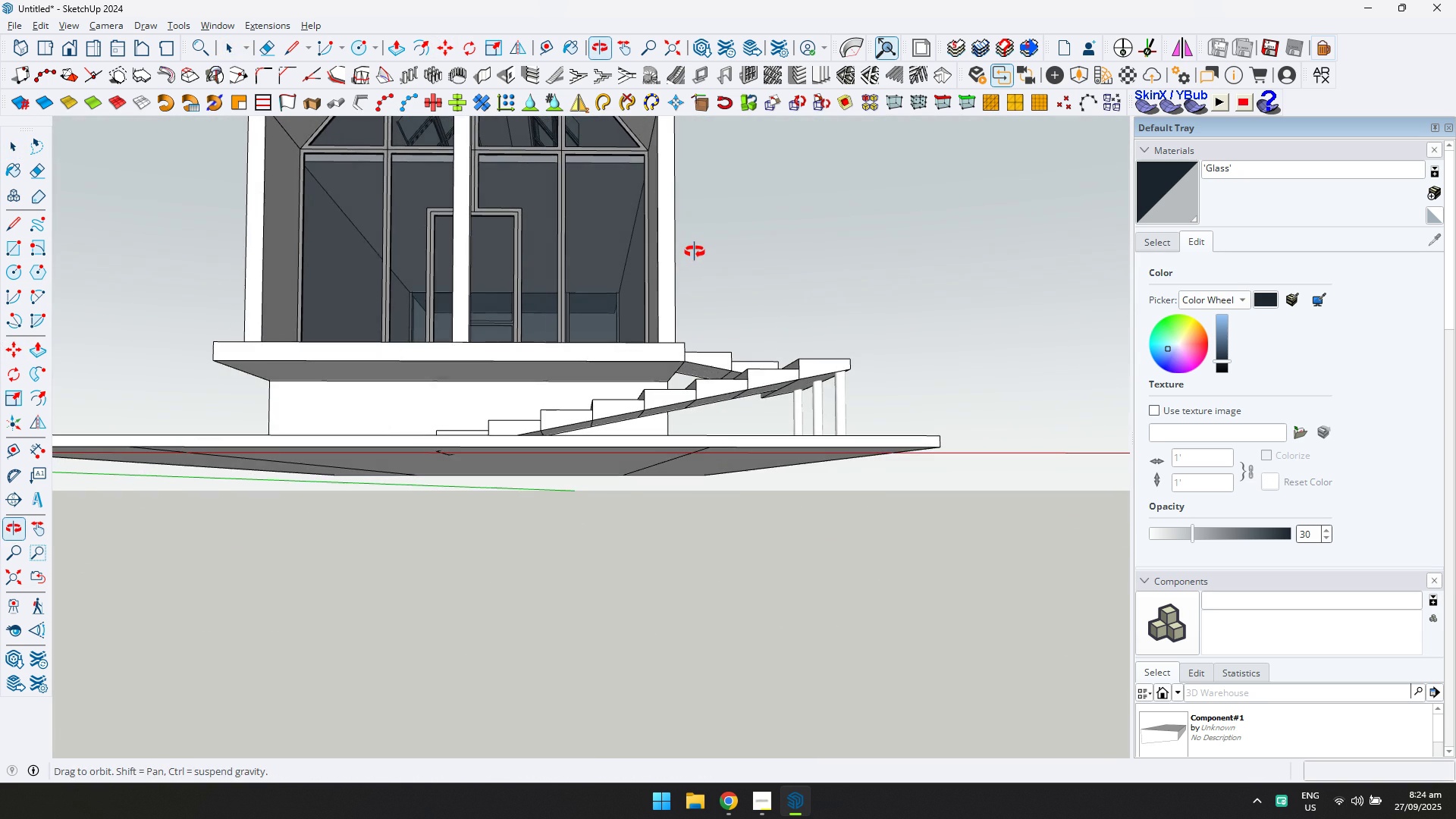 
left_click([971, 268])
 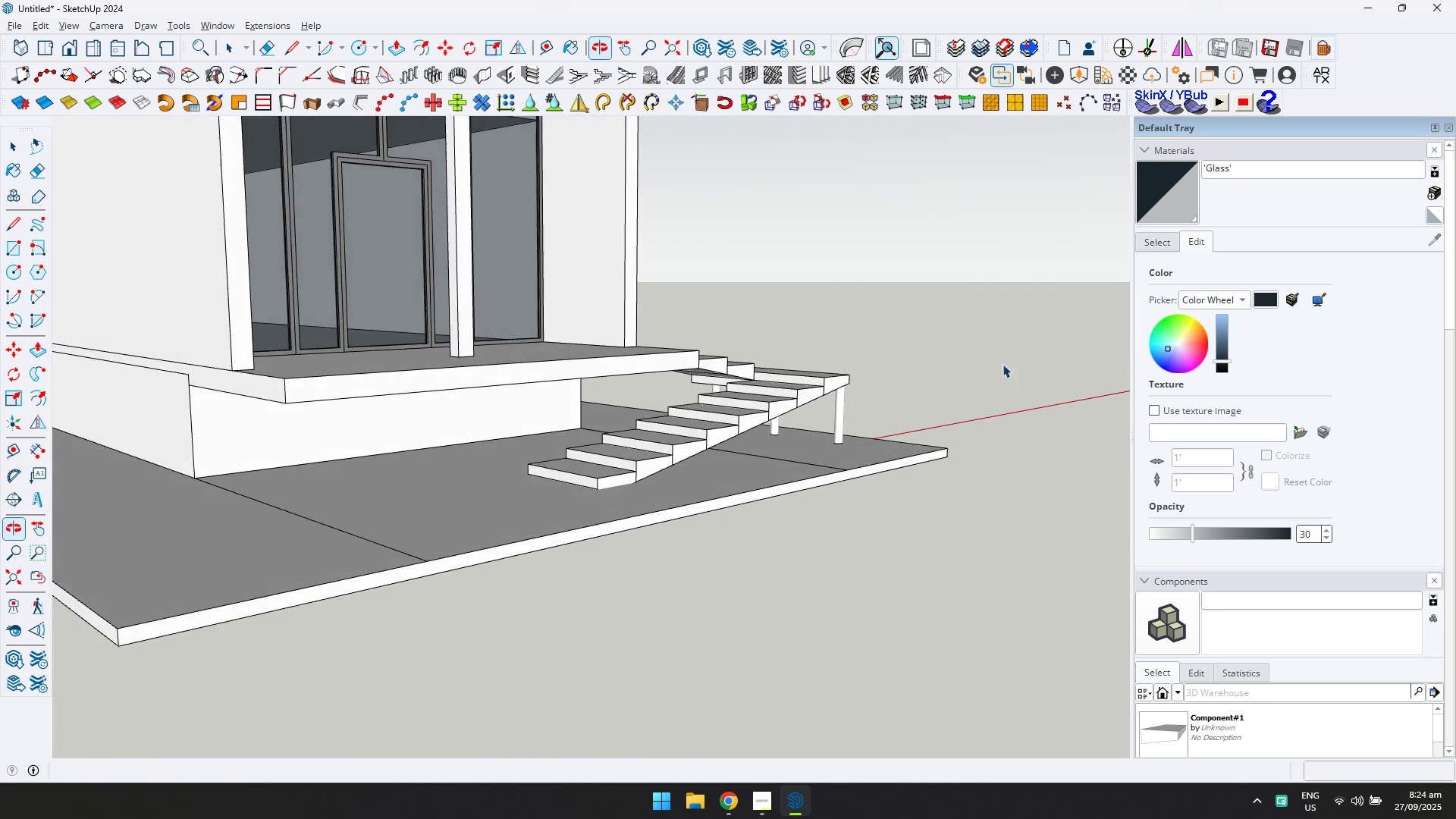 
key(Shift+ShiftLeft)
 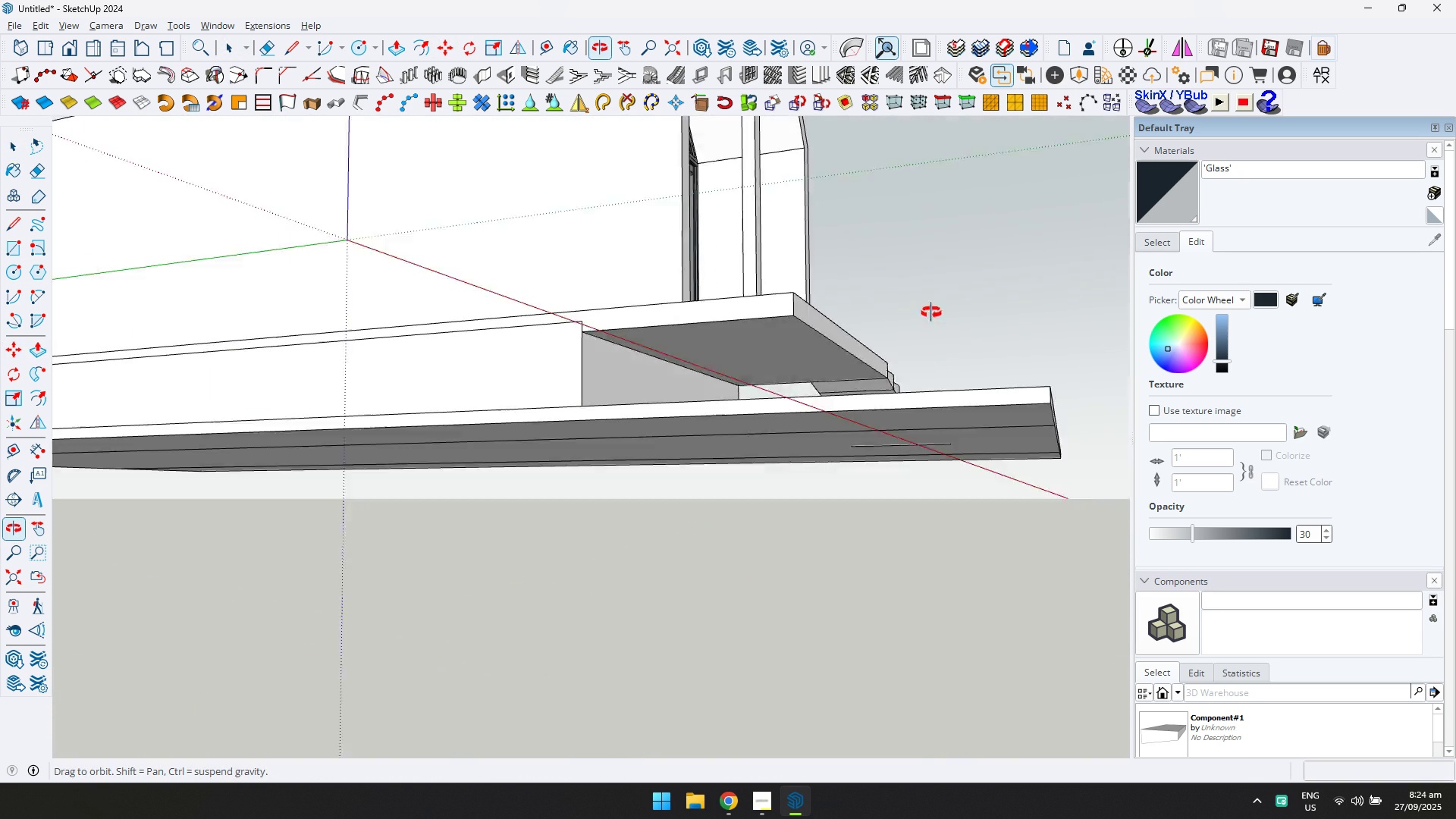 
scroll: coordinate [590, 488], scroll_direction: down, amount: 9.0
 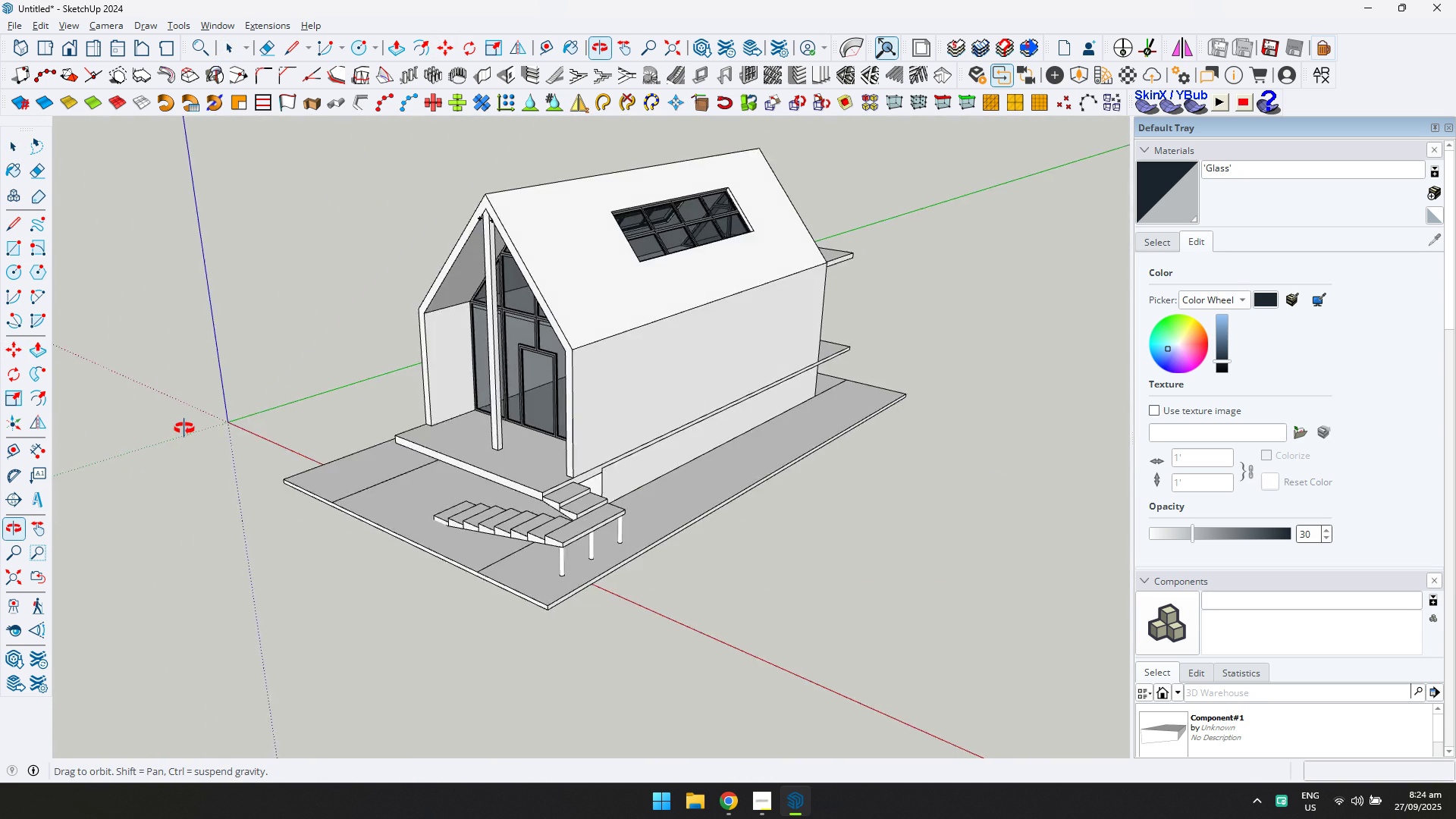 
scroll: coordinate [651, 387], scroll_direction: up, amount: 6.0
 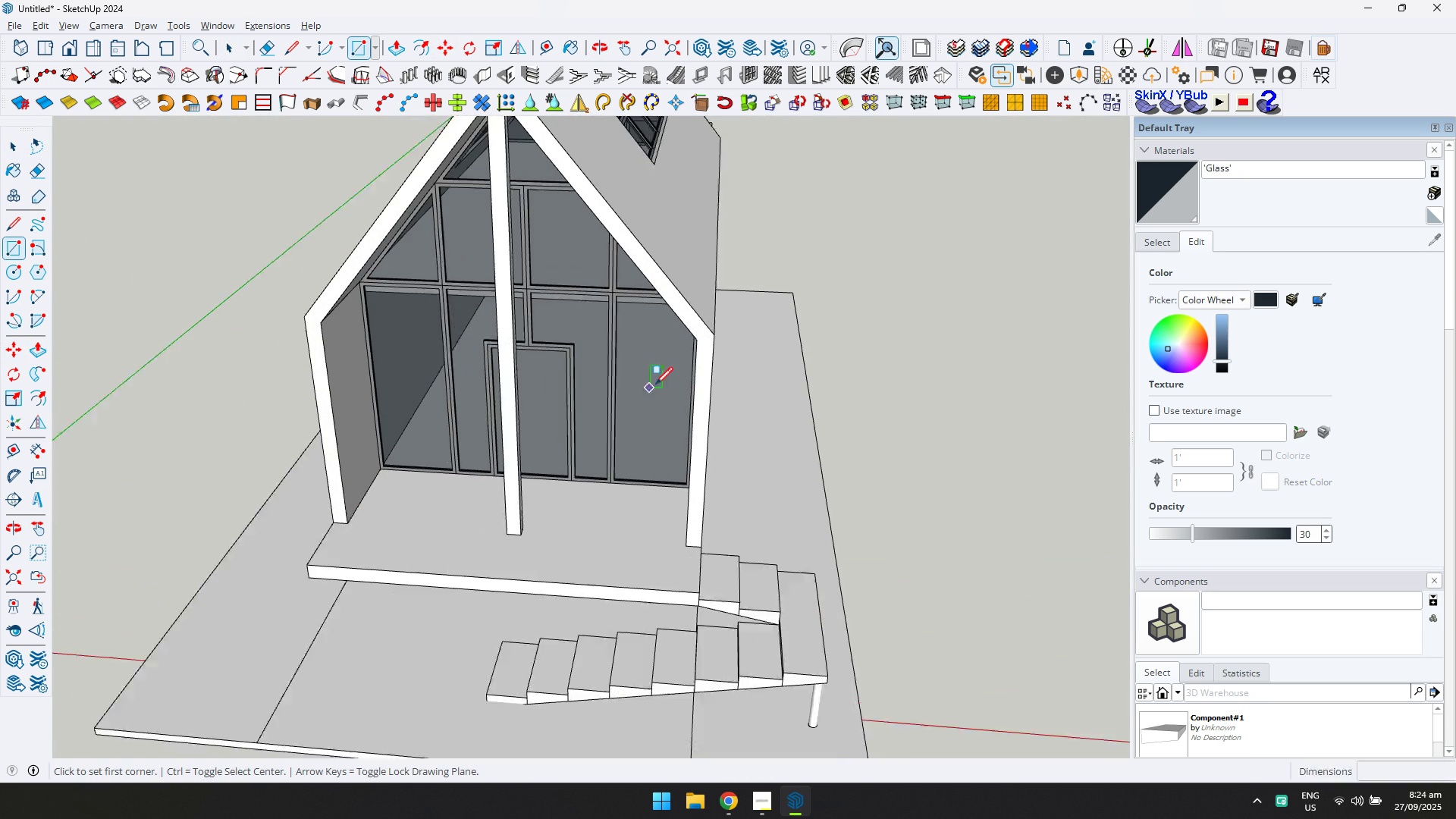 
key(R)
 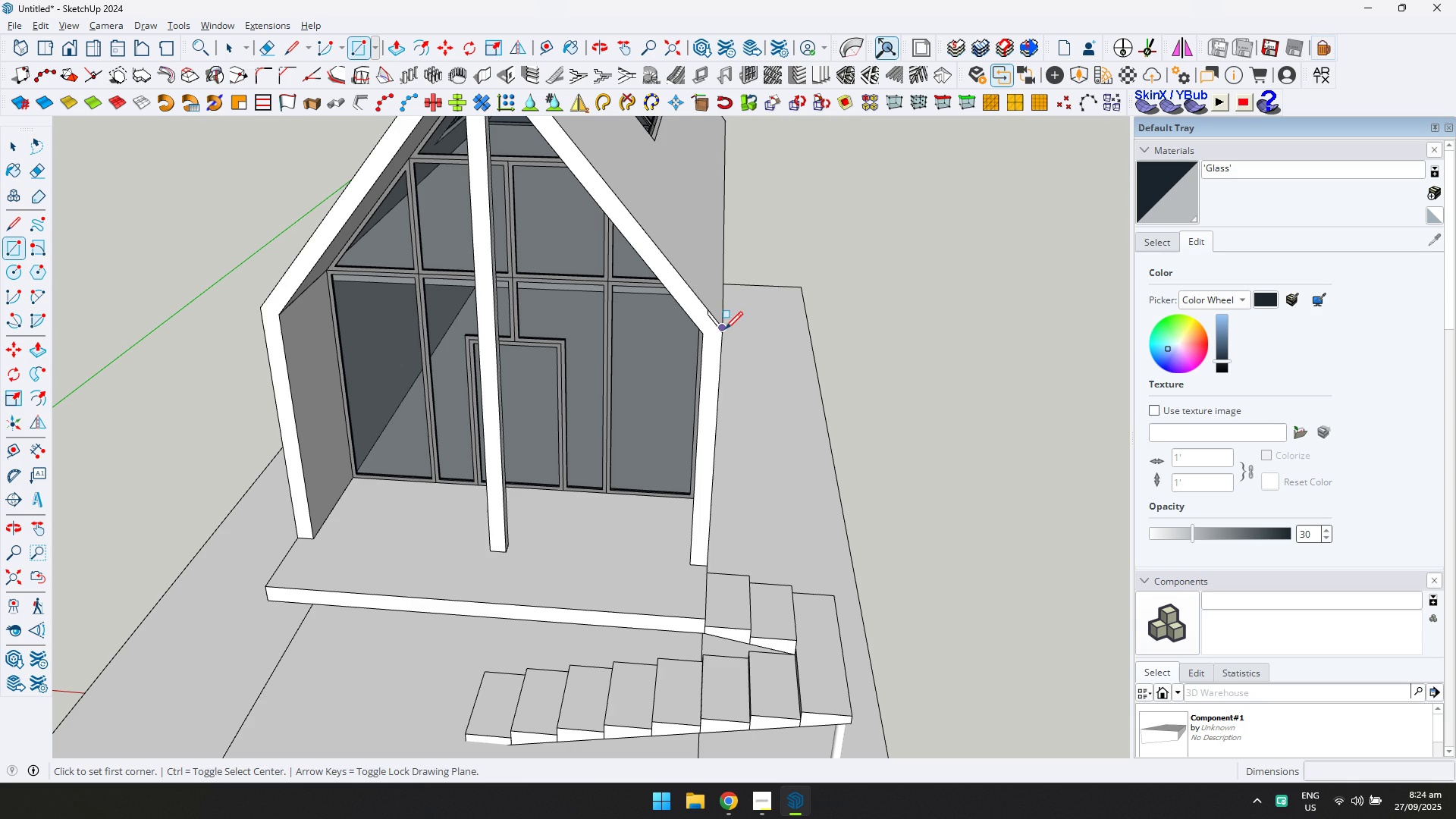 
left_click([725, 329])
 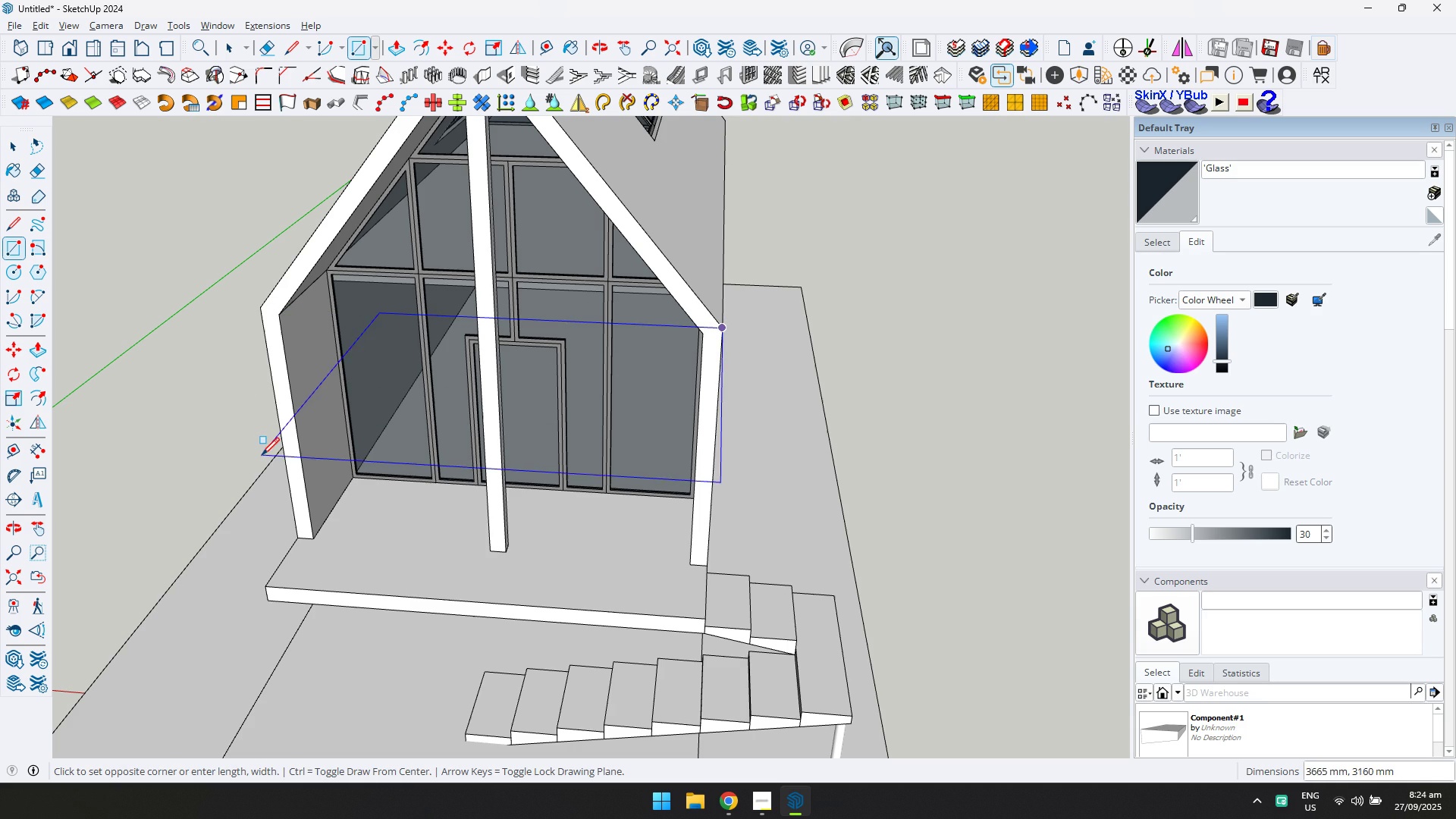 
key(ArrowLeft)
 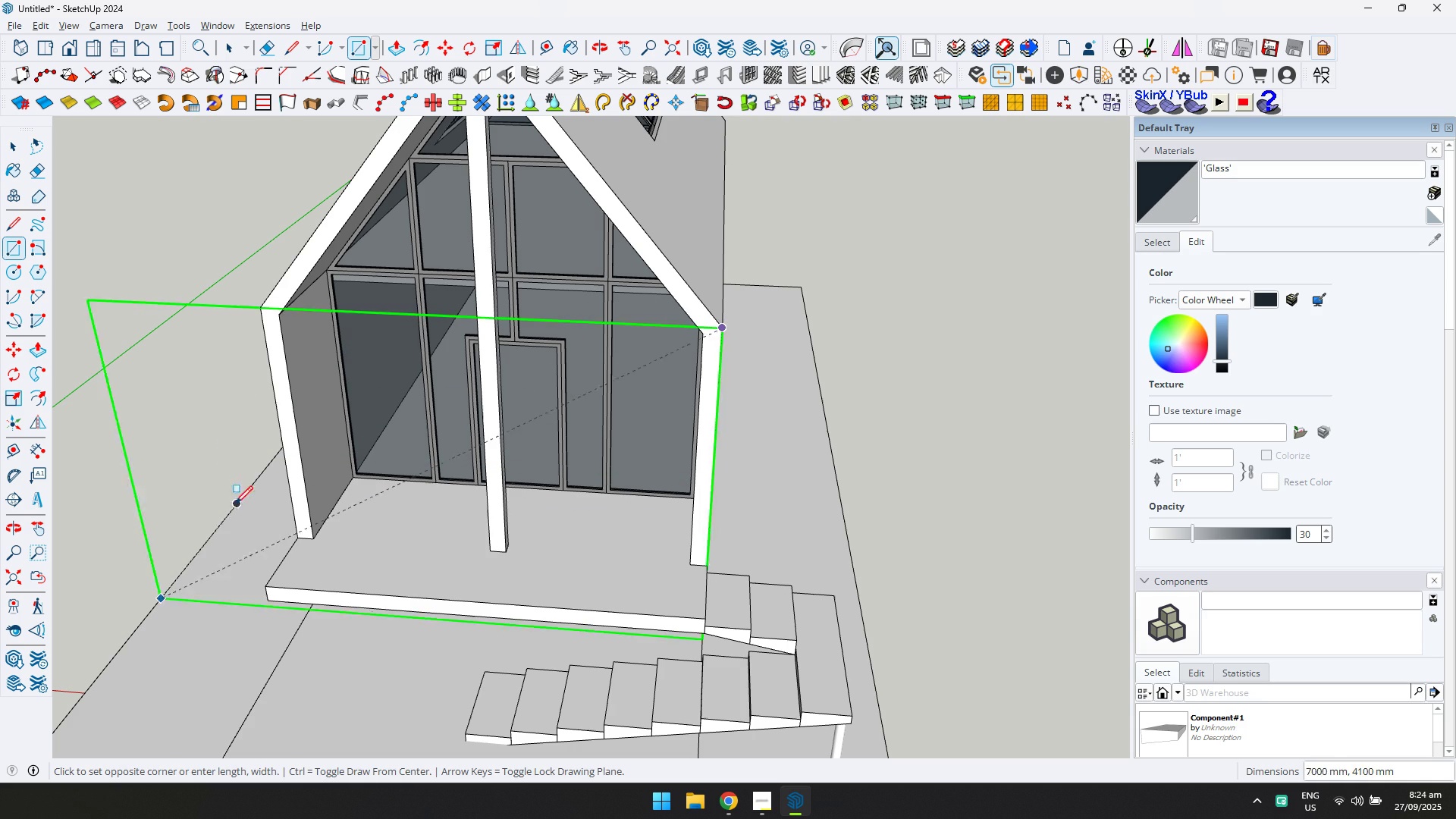 
key(ArrowRight)
 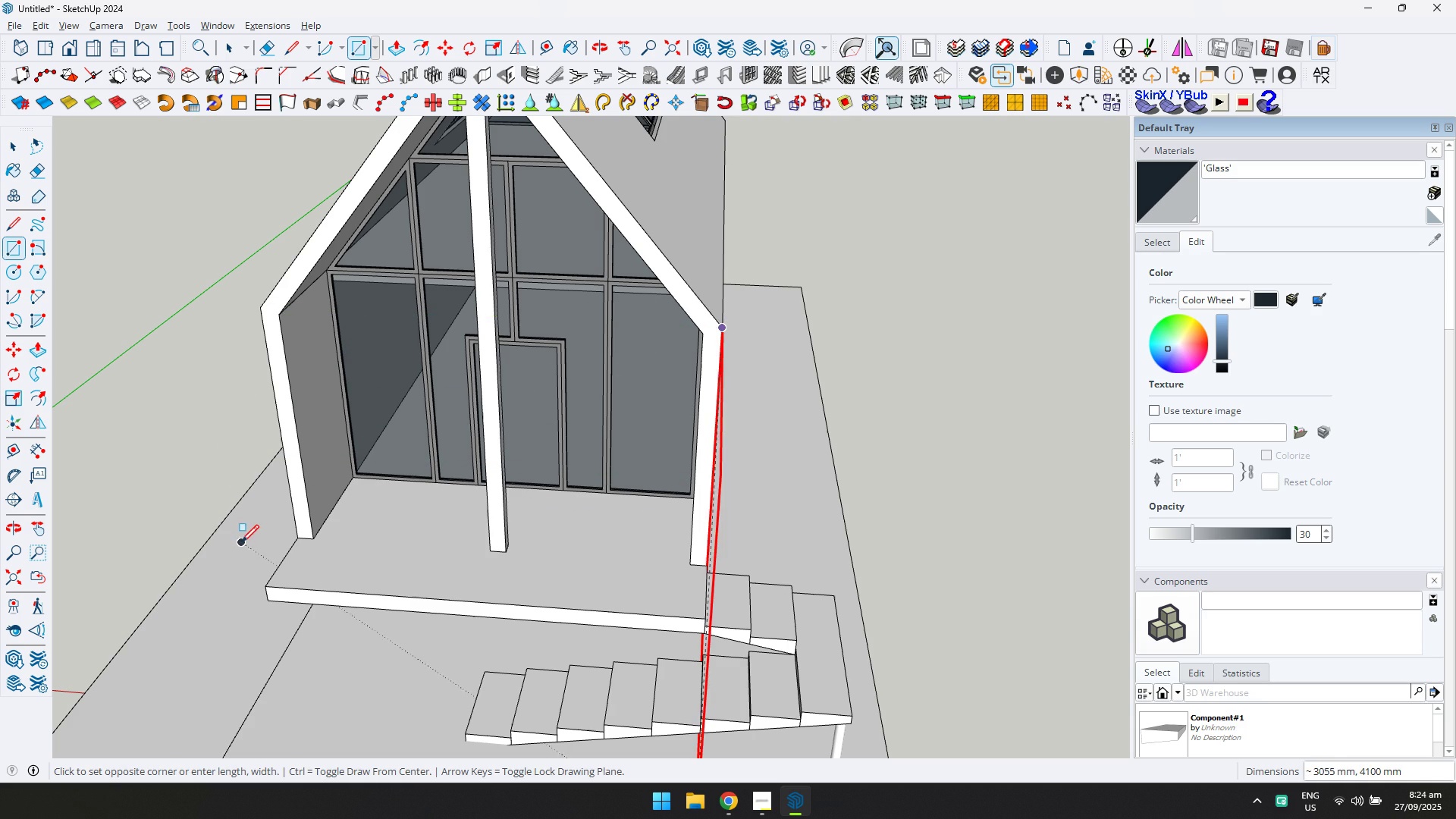 
key(ArrowUp)
 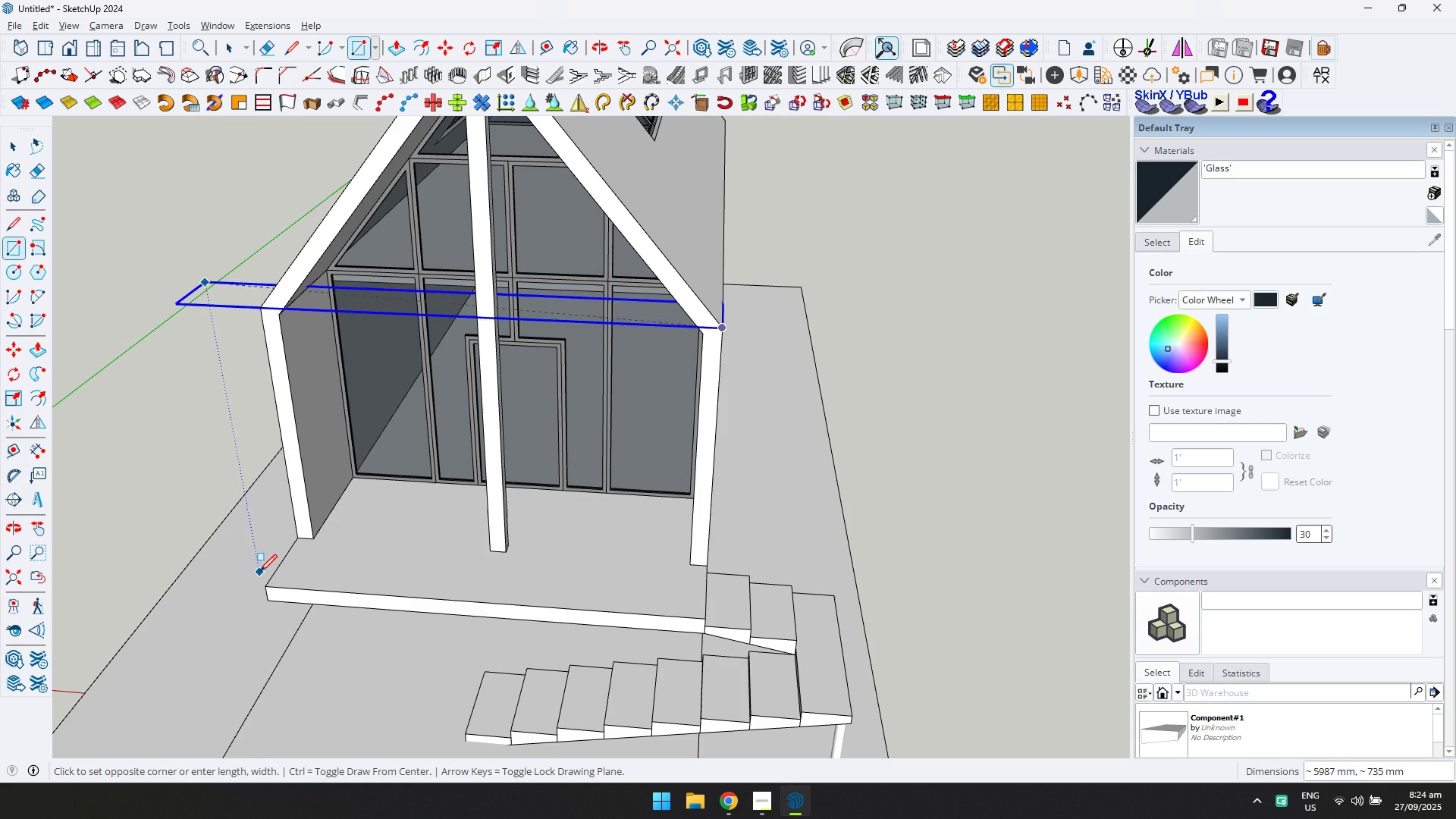 
key(ArrowDown)
 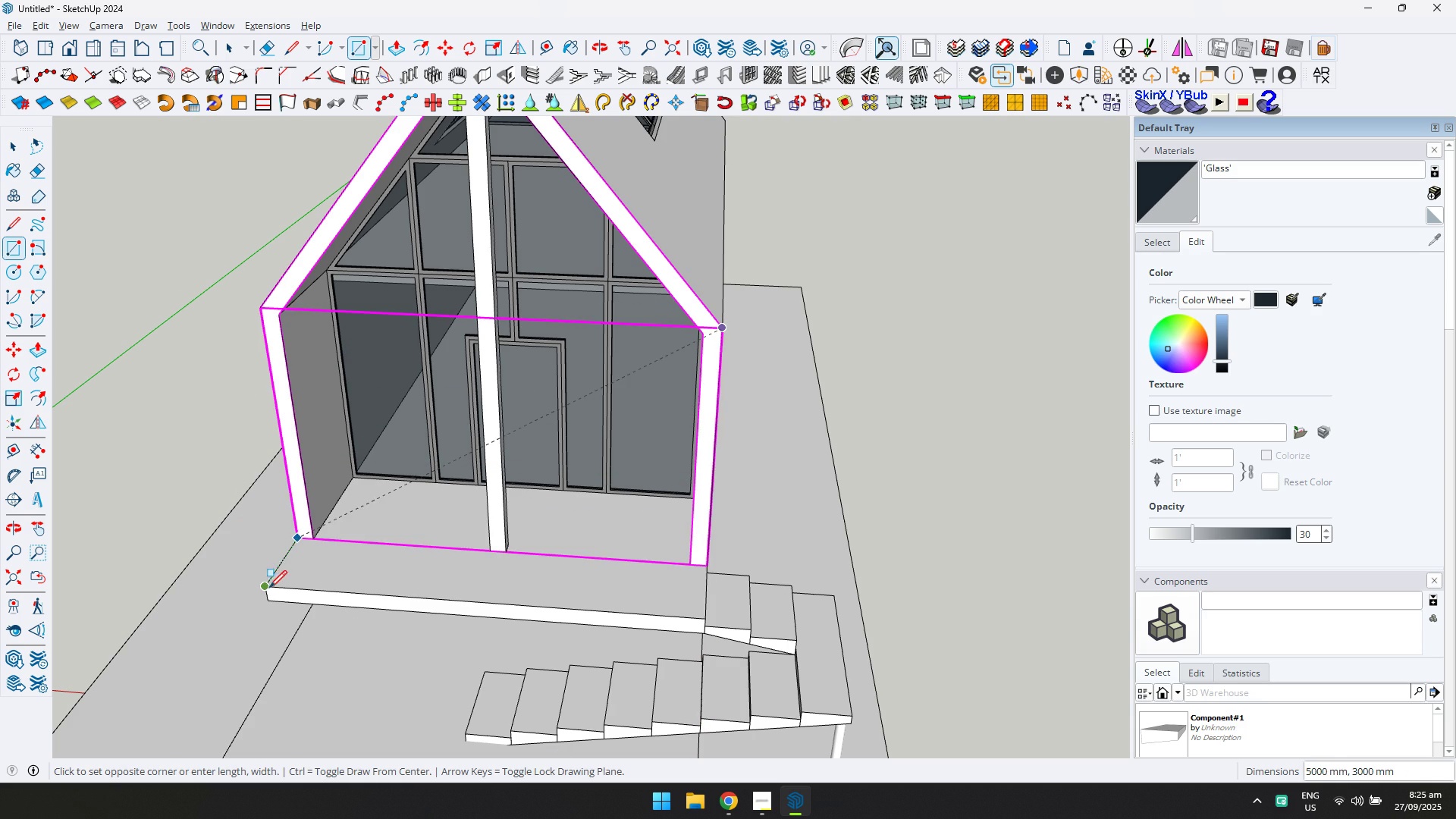 
key(ArrowRight)
 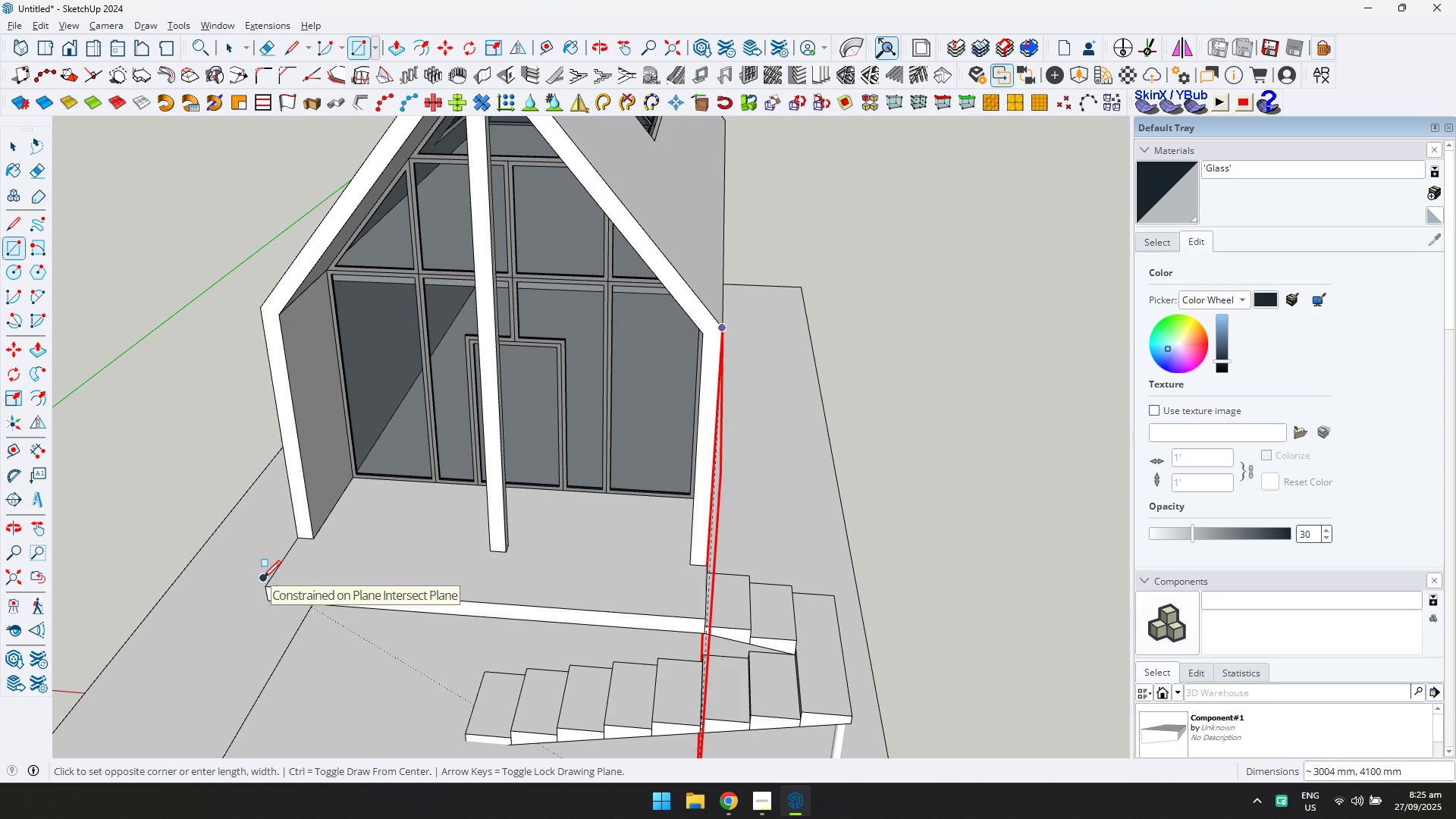 
key(ArrowDown)
 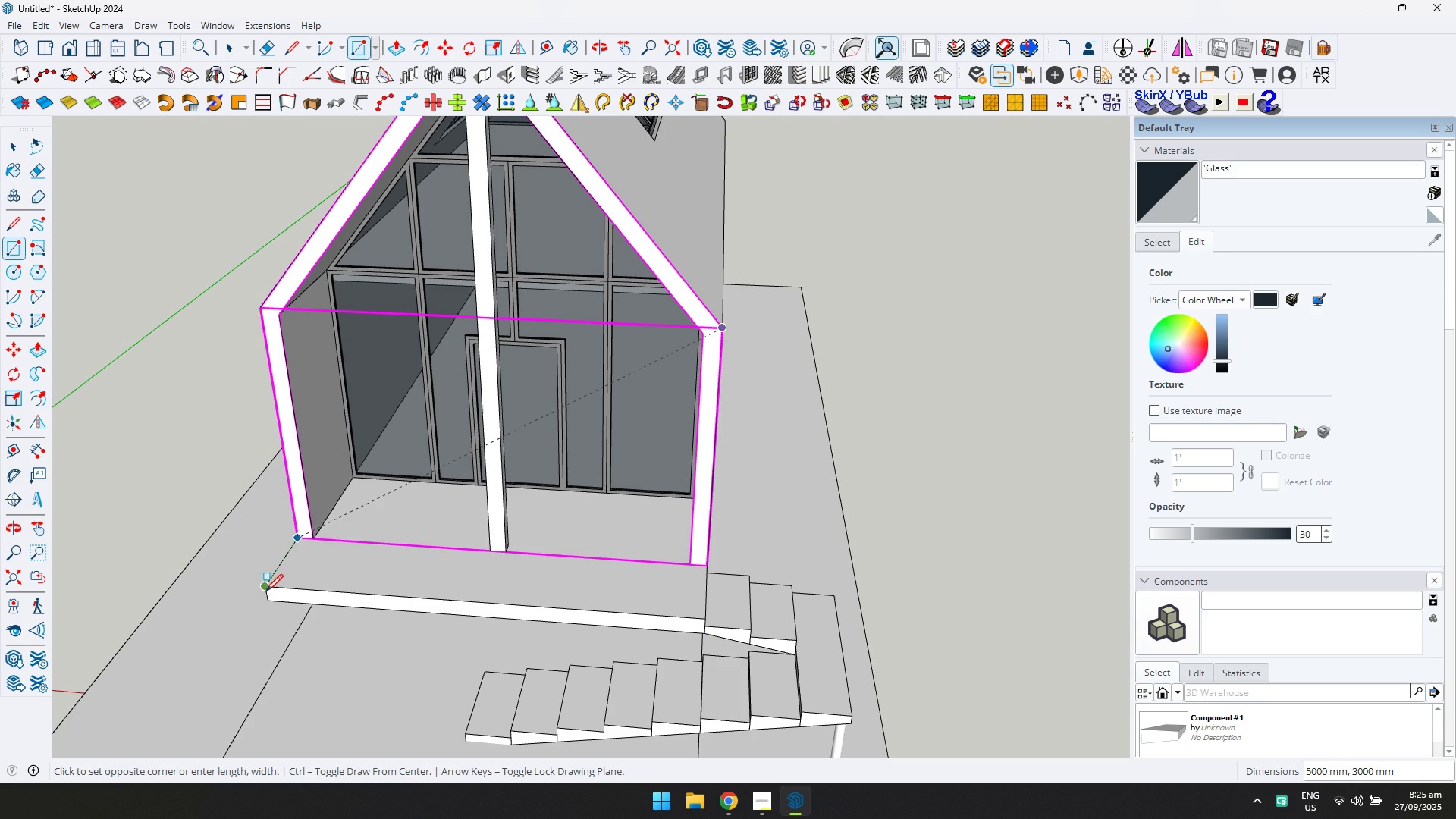 
key(ArrowUp)
 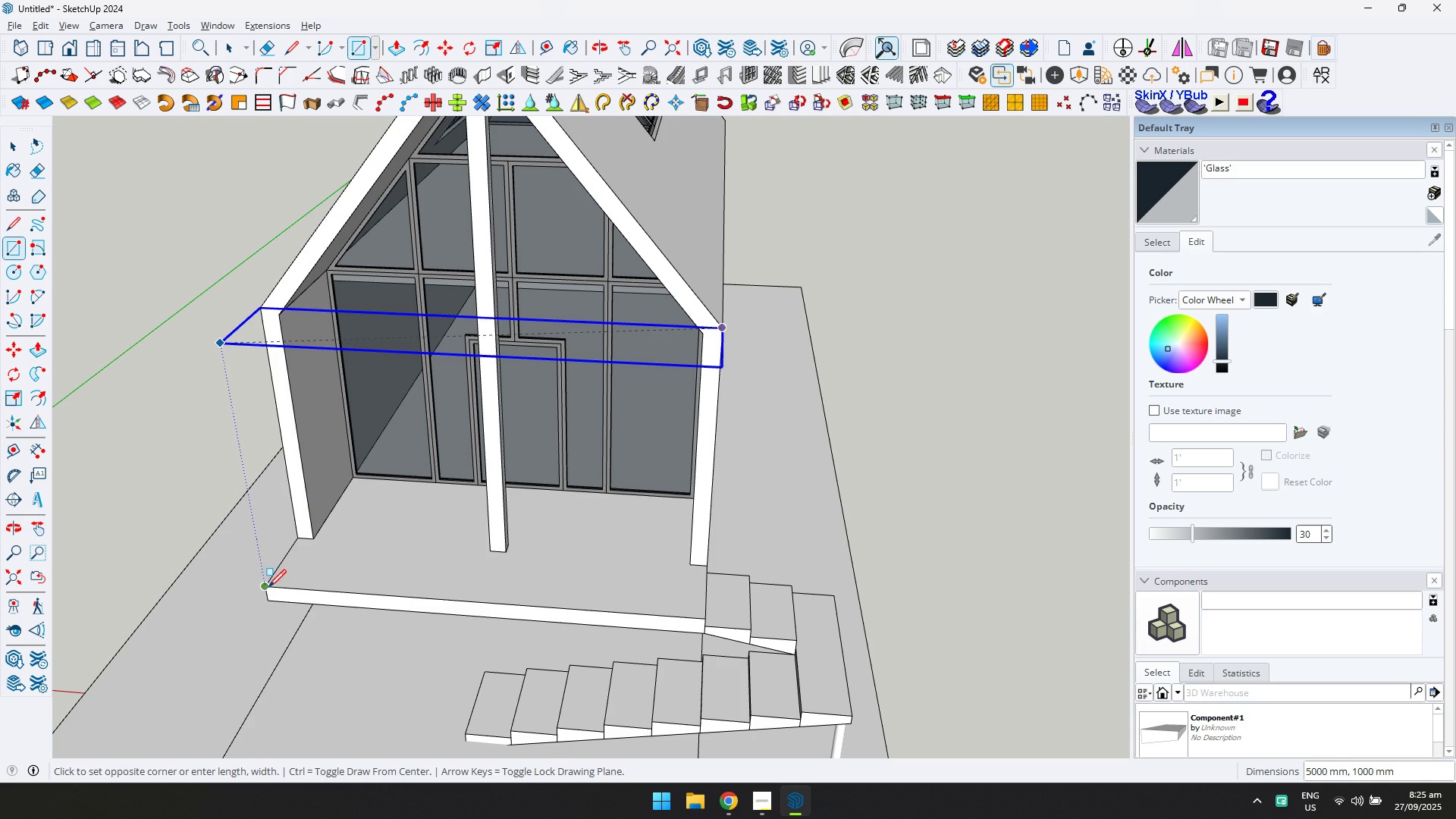 
left_click([268, 587])
 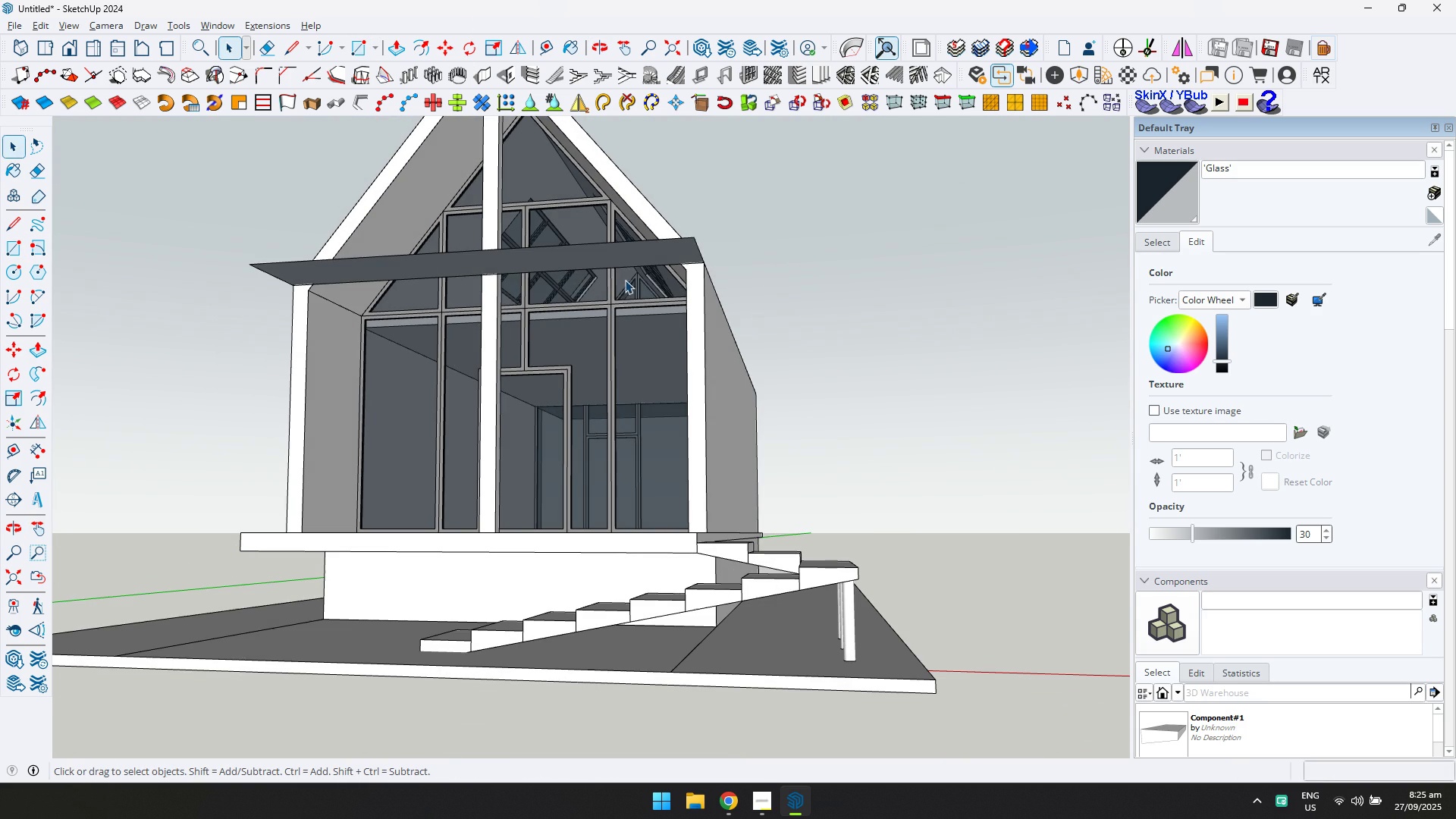 
double_click([610, 253])
 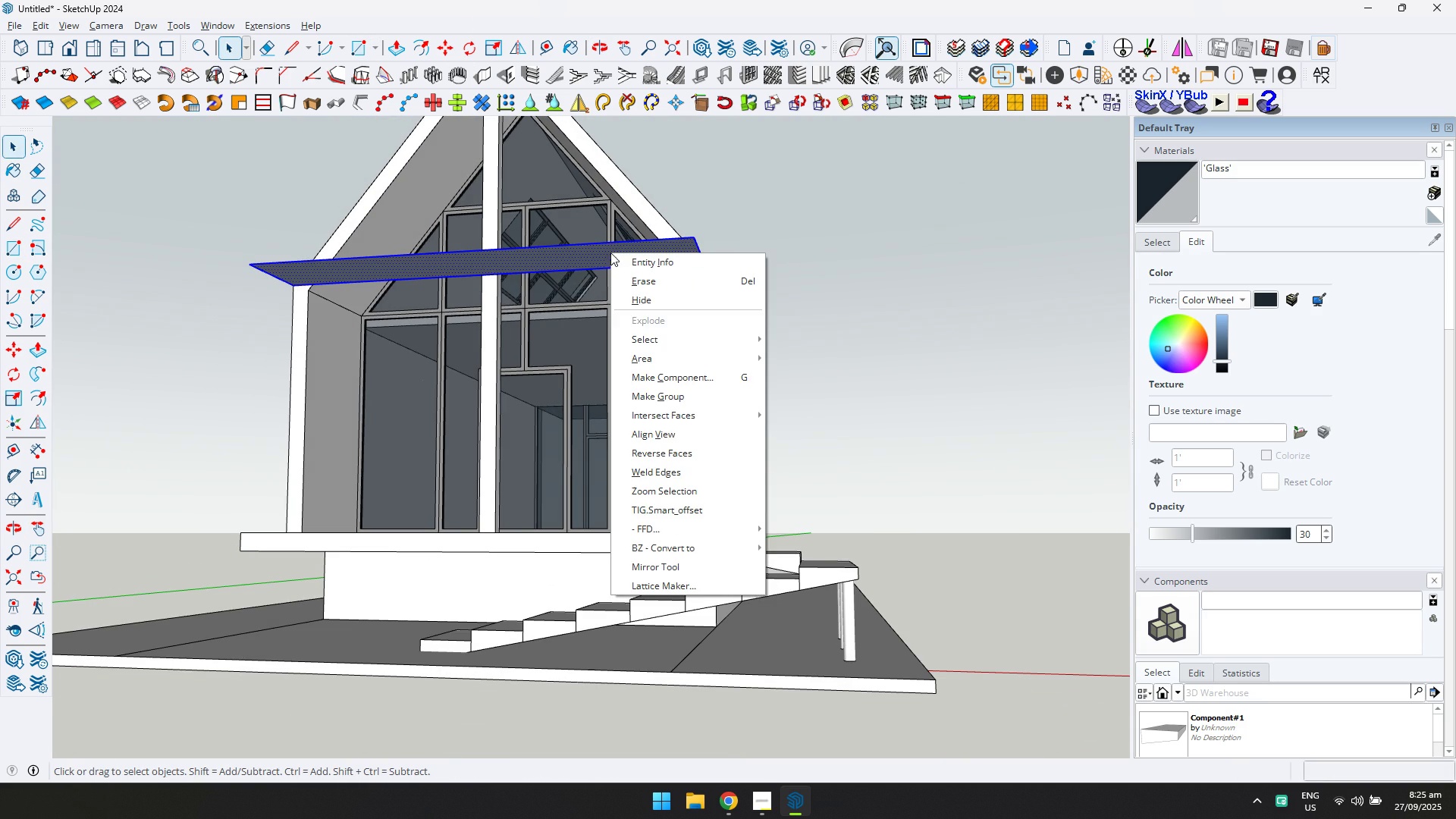 
right_click([610, 253])
 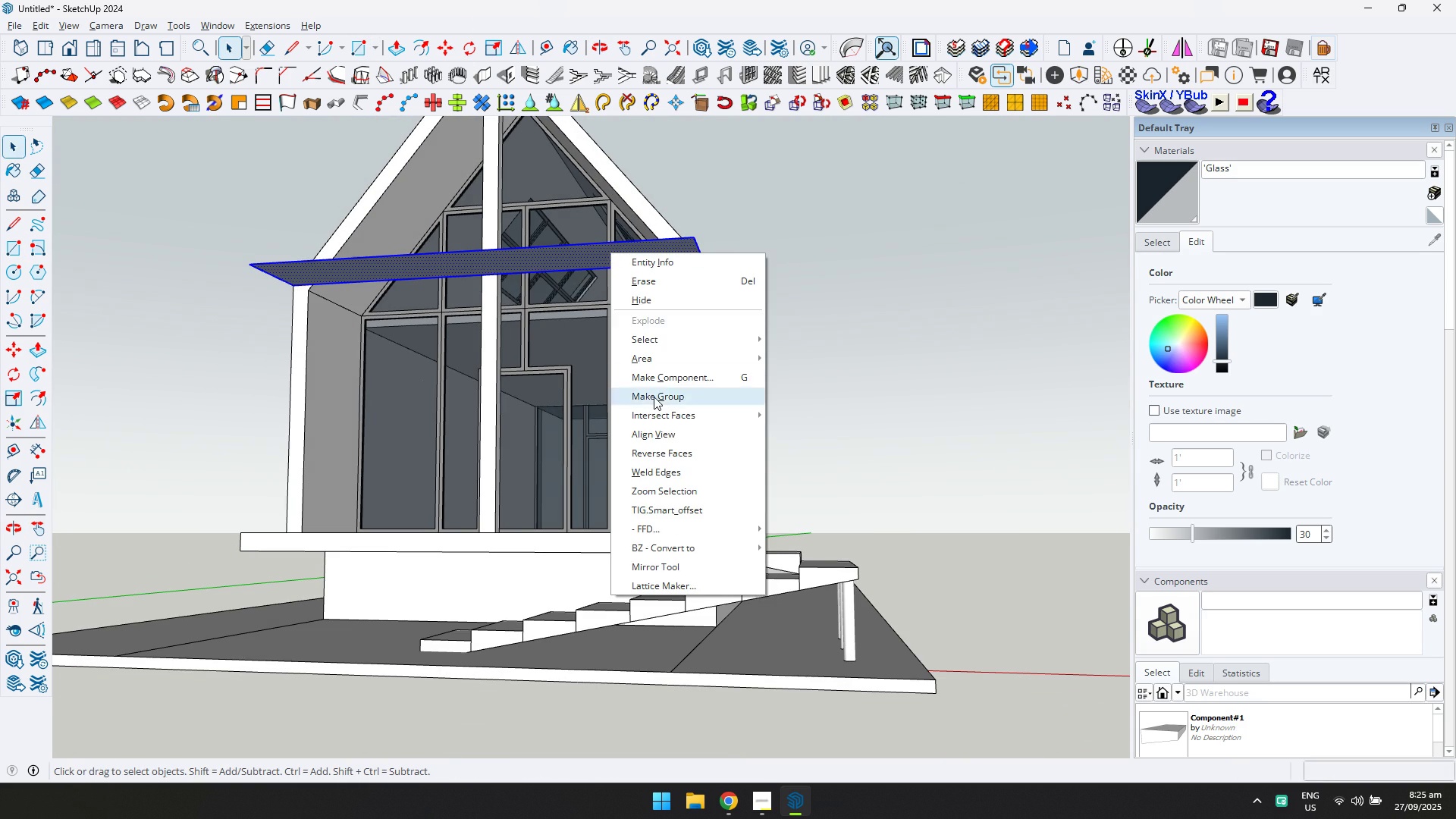 
left_click([654, 397])
 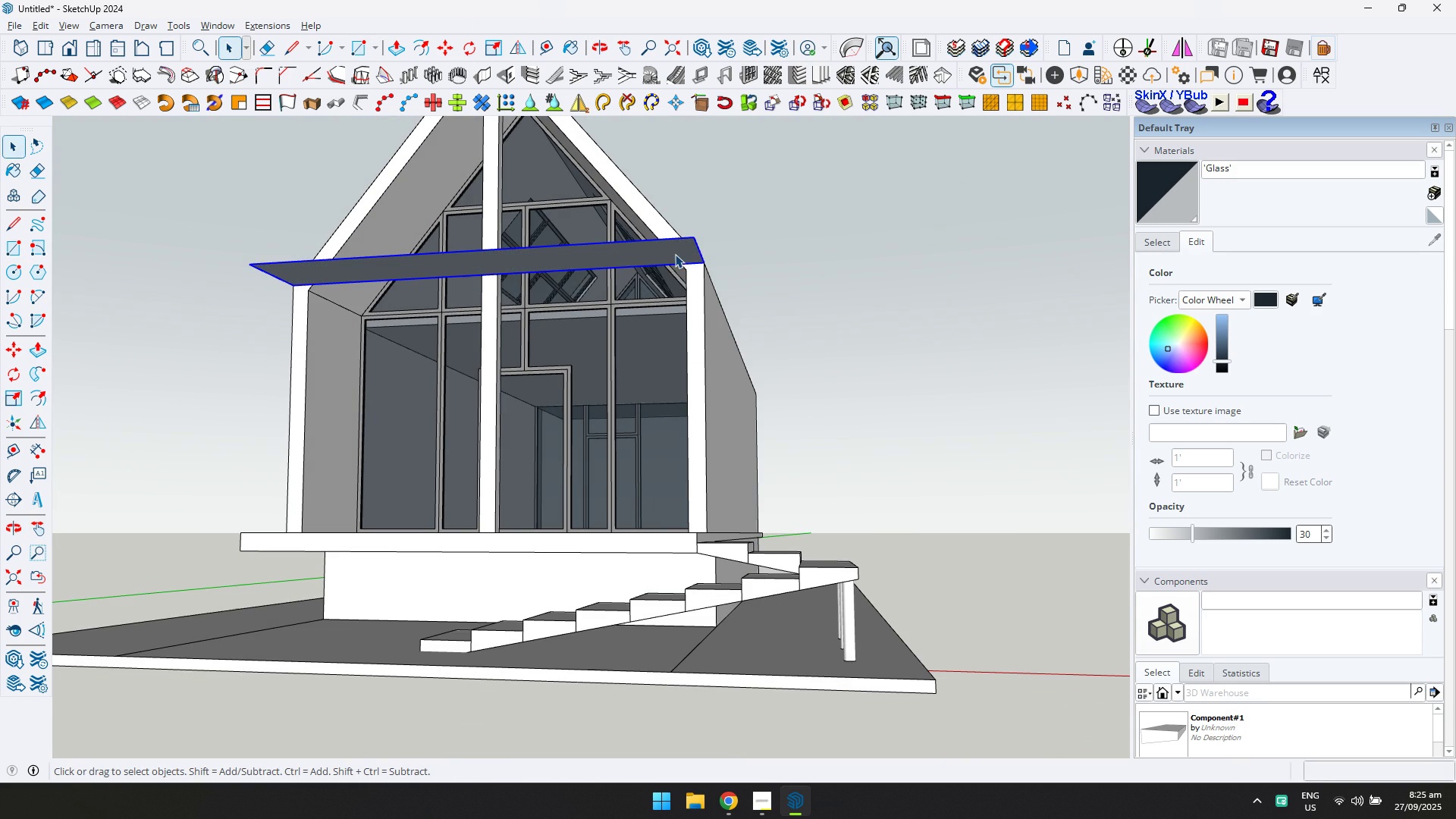 
key(M)
 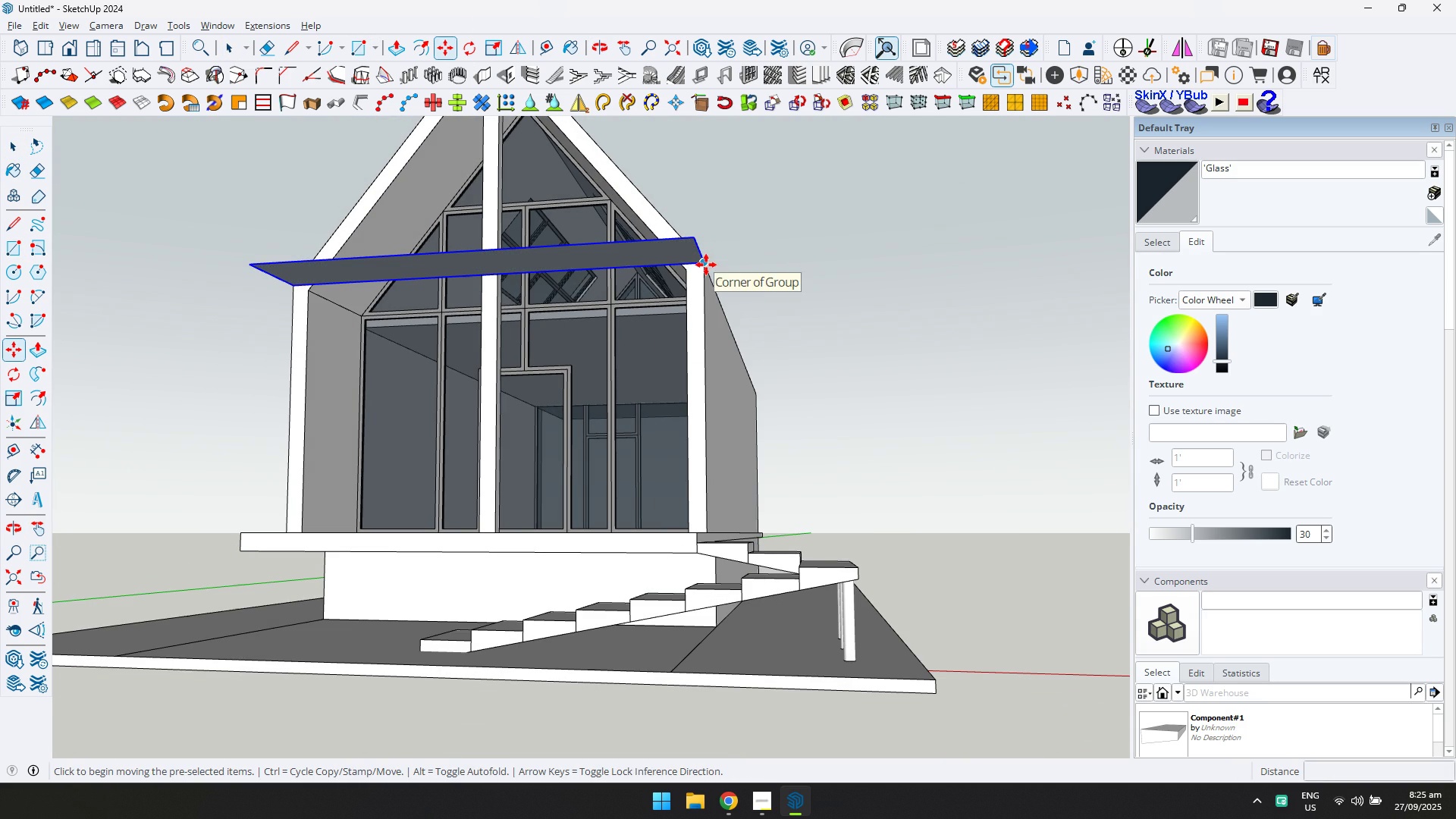 
left_click([706, 265])
 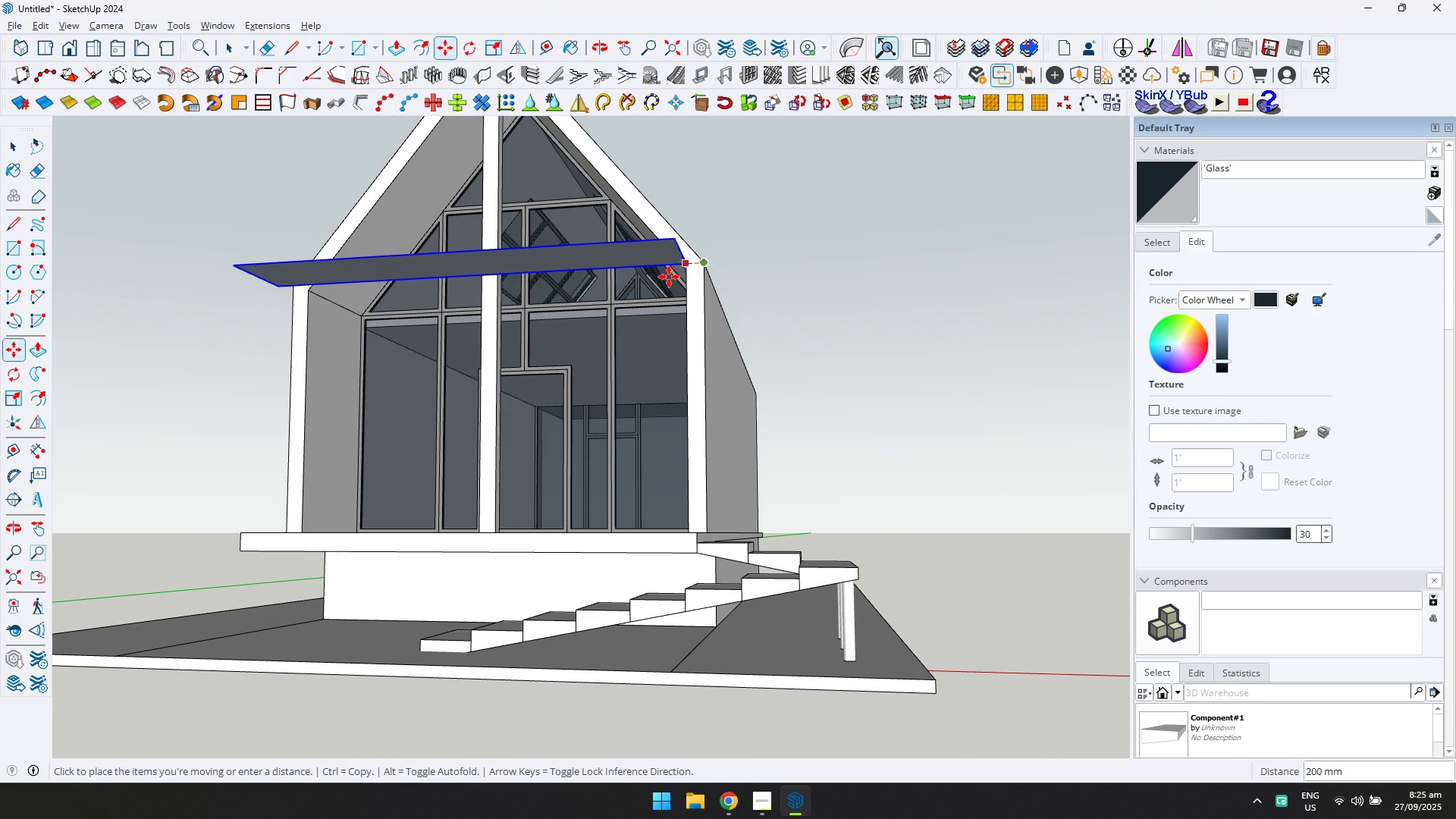 
key(Shift+ShiftRight)
 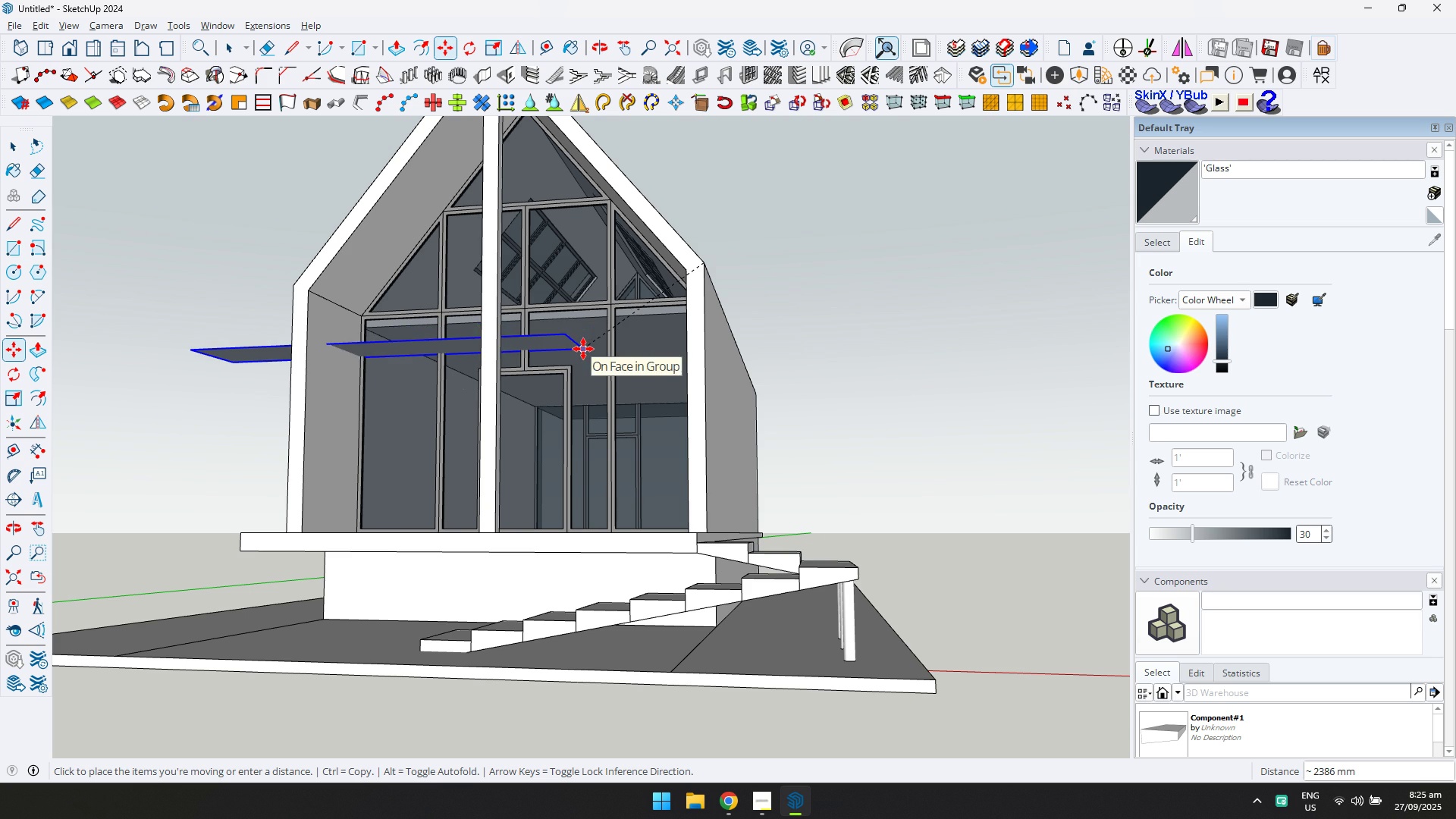 
key(ArrowUp)
 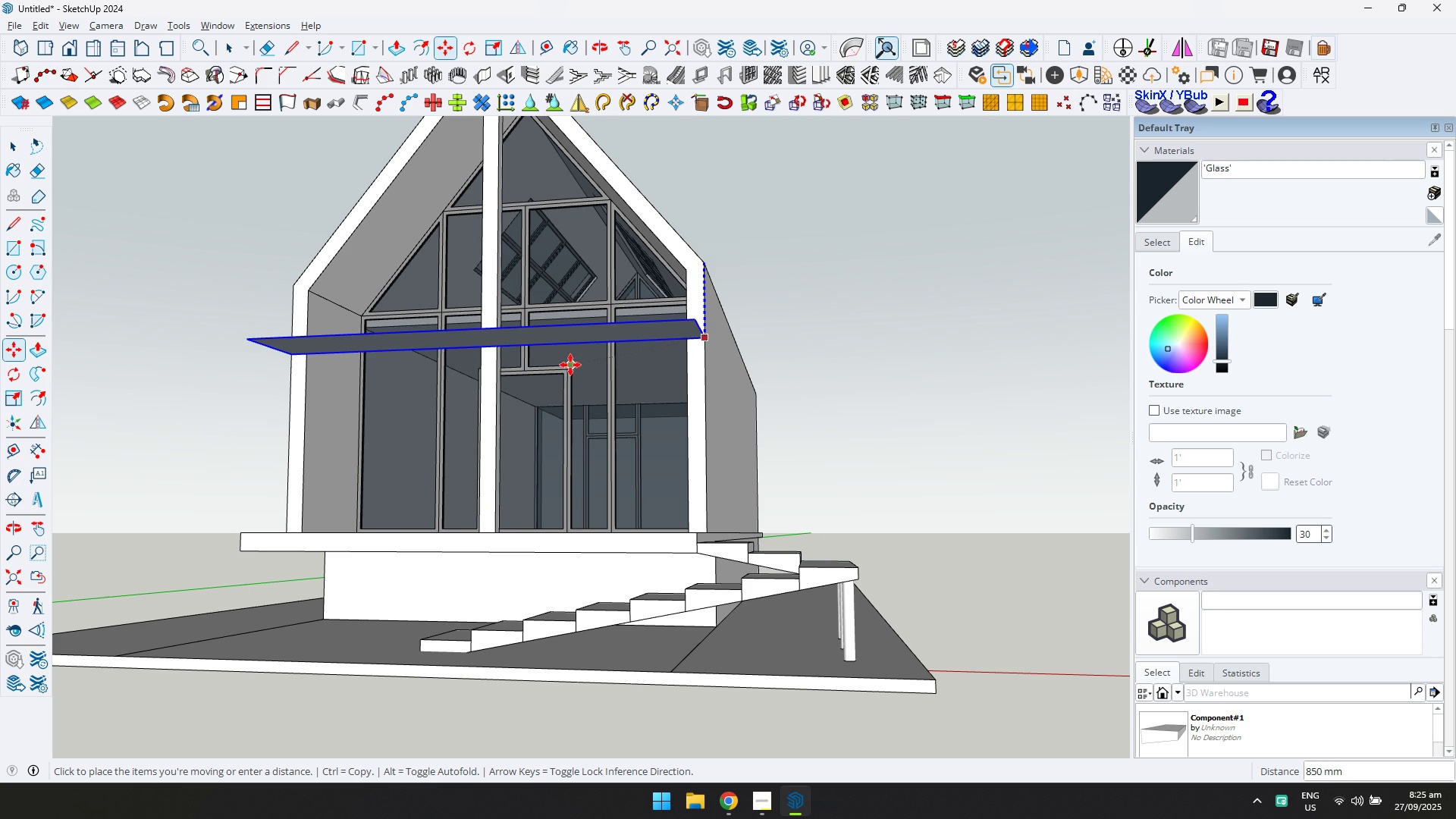 
left_click([570, 363])
 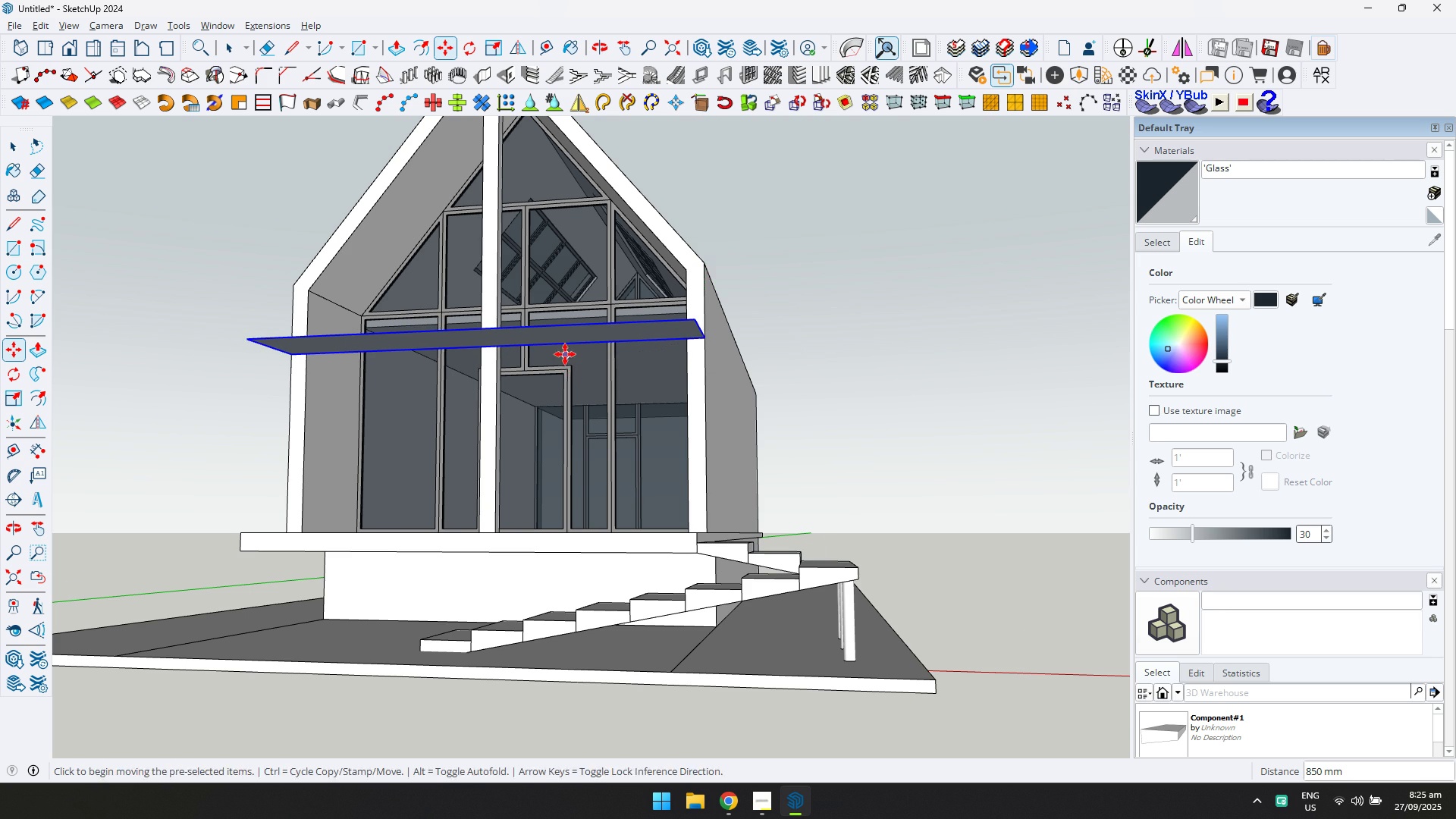 
scroll: coordinate [565, 354], scroll_direction: down, amount: 1.0
 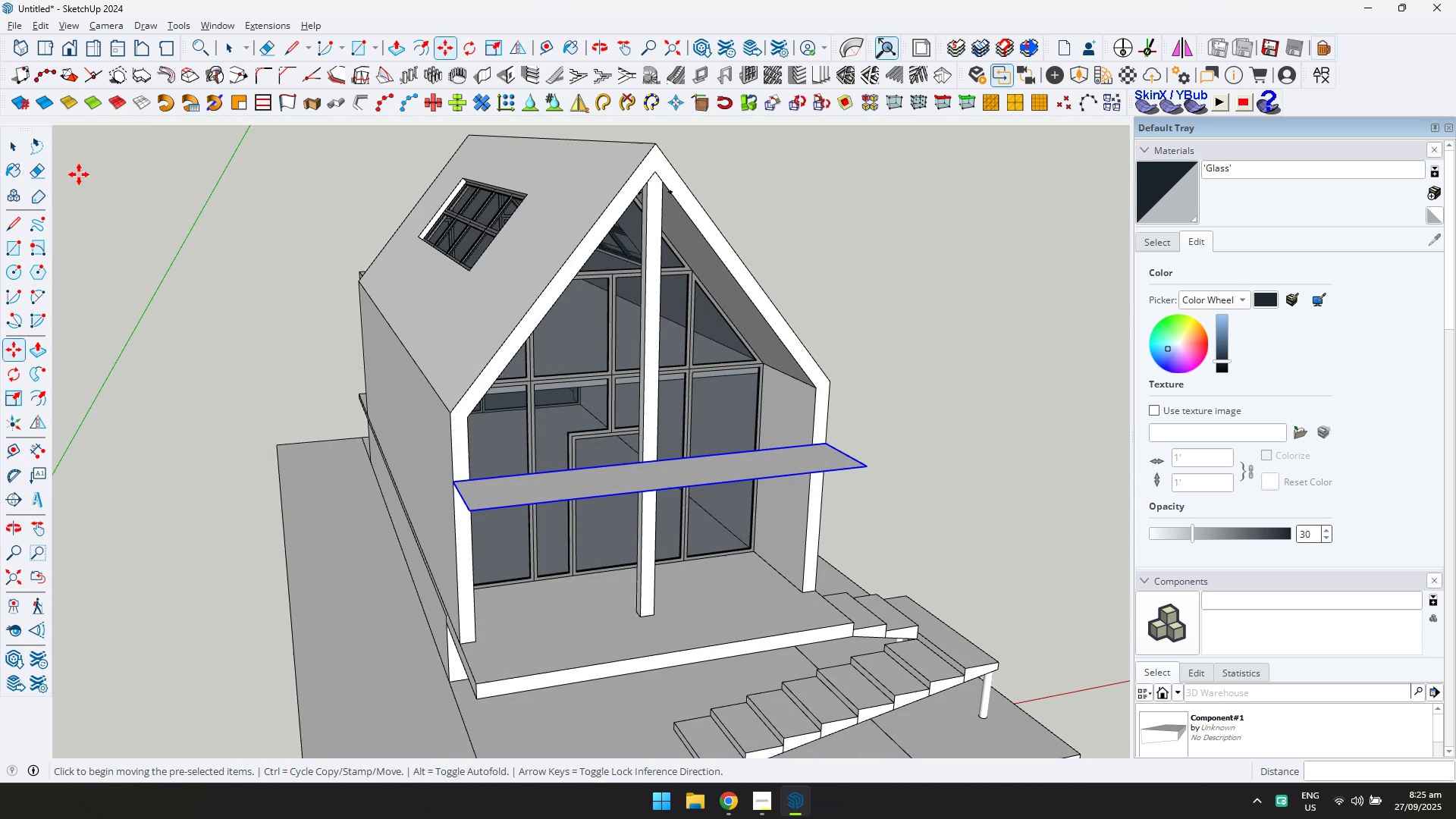 
left_click([13, 152])
 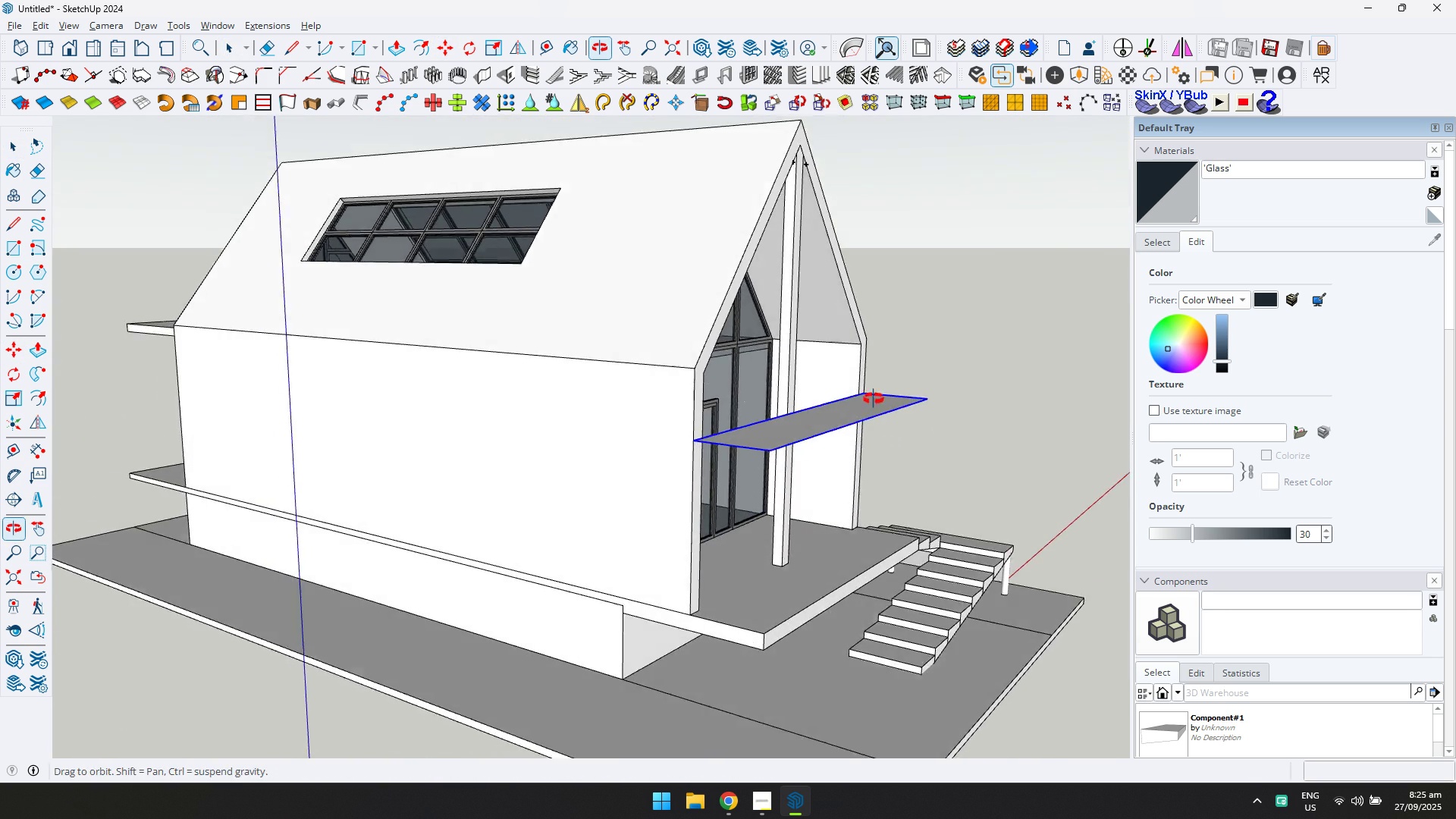 
scroll: coordinate [829, 417], scroll_direction: up, amount: 2.0
 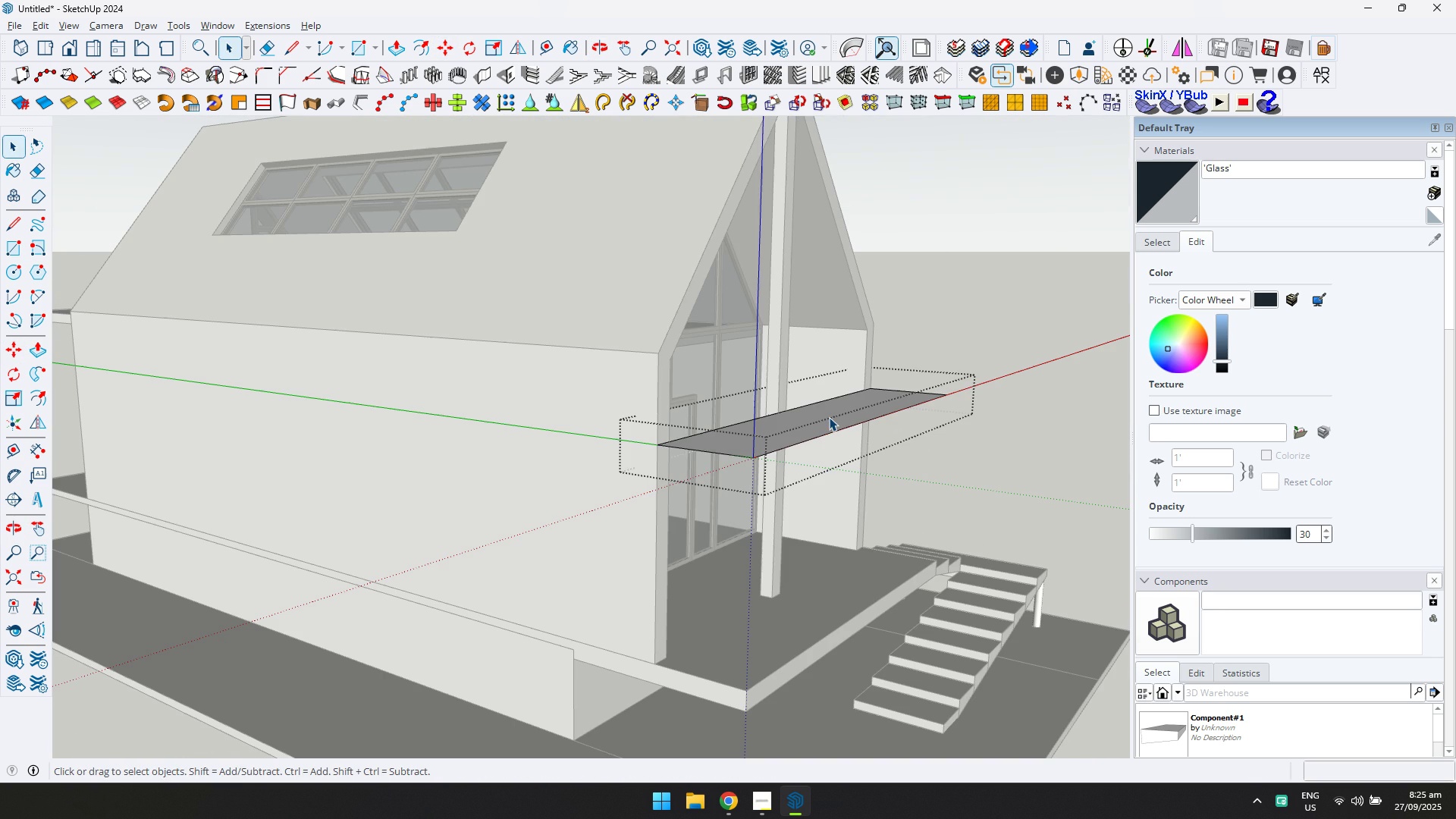 
double_click([829, 417])
 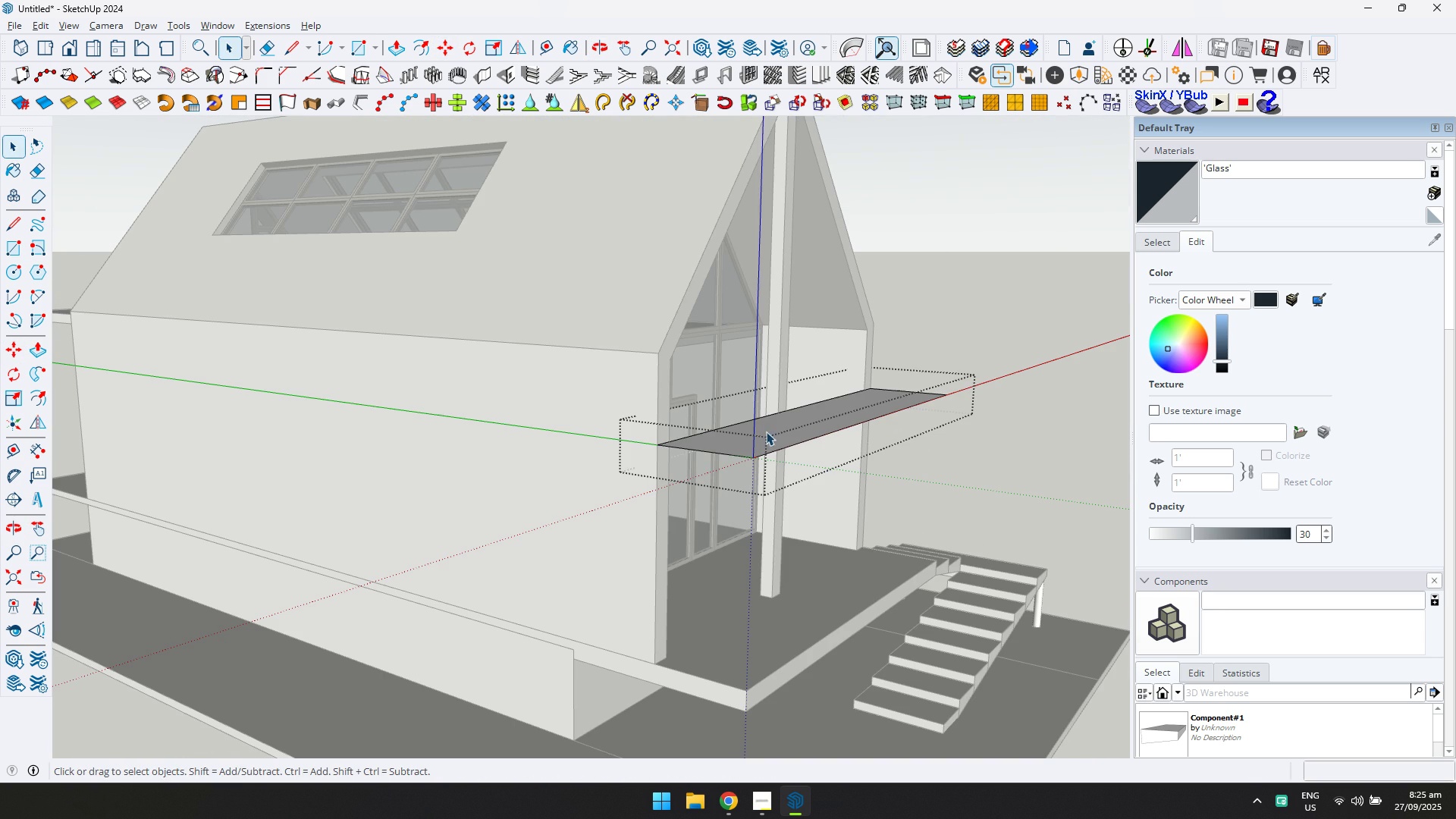 
key(R)
 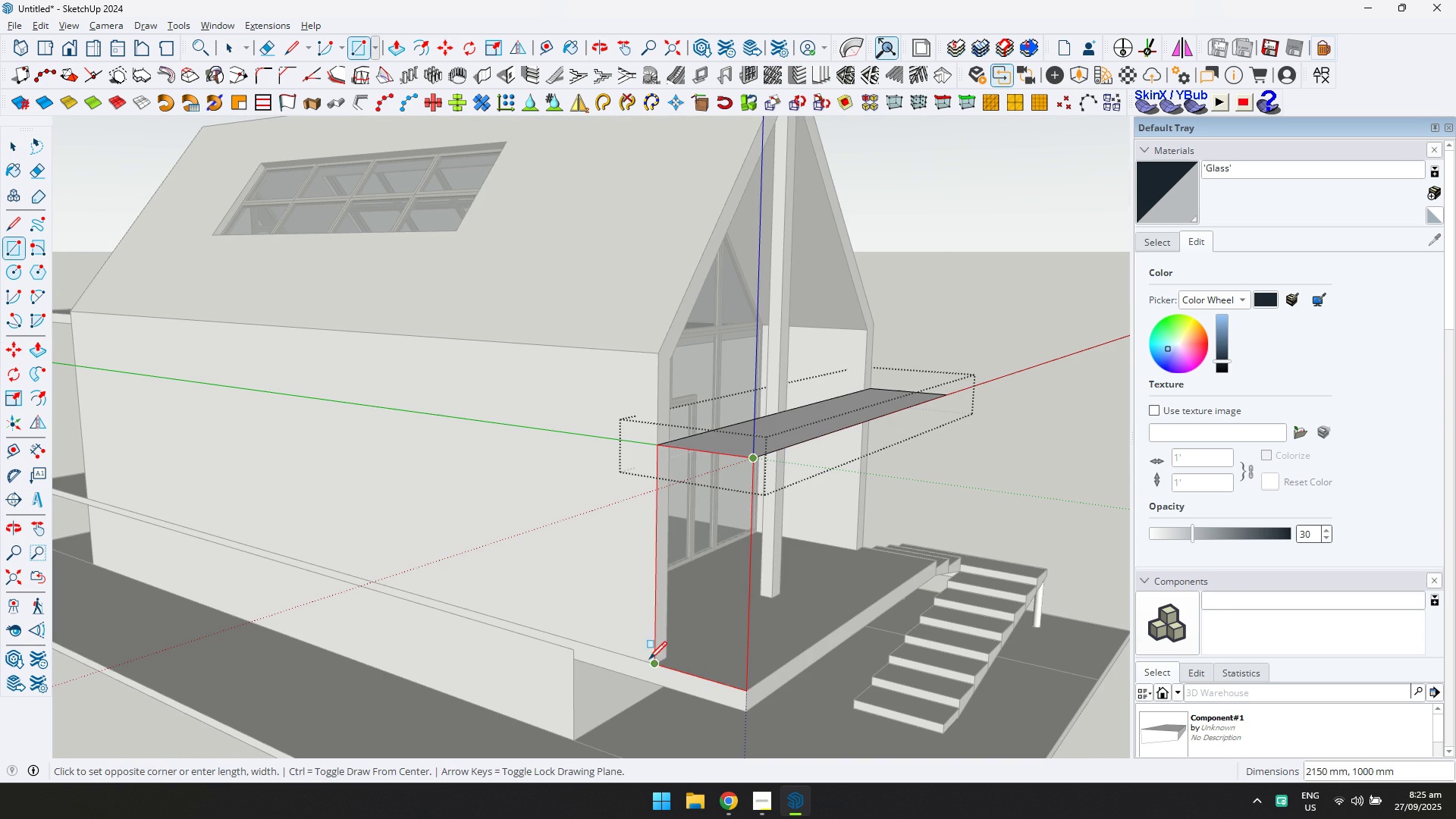 
left_click([652, 662])
 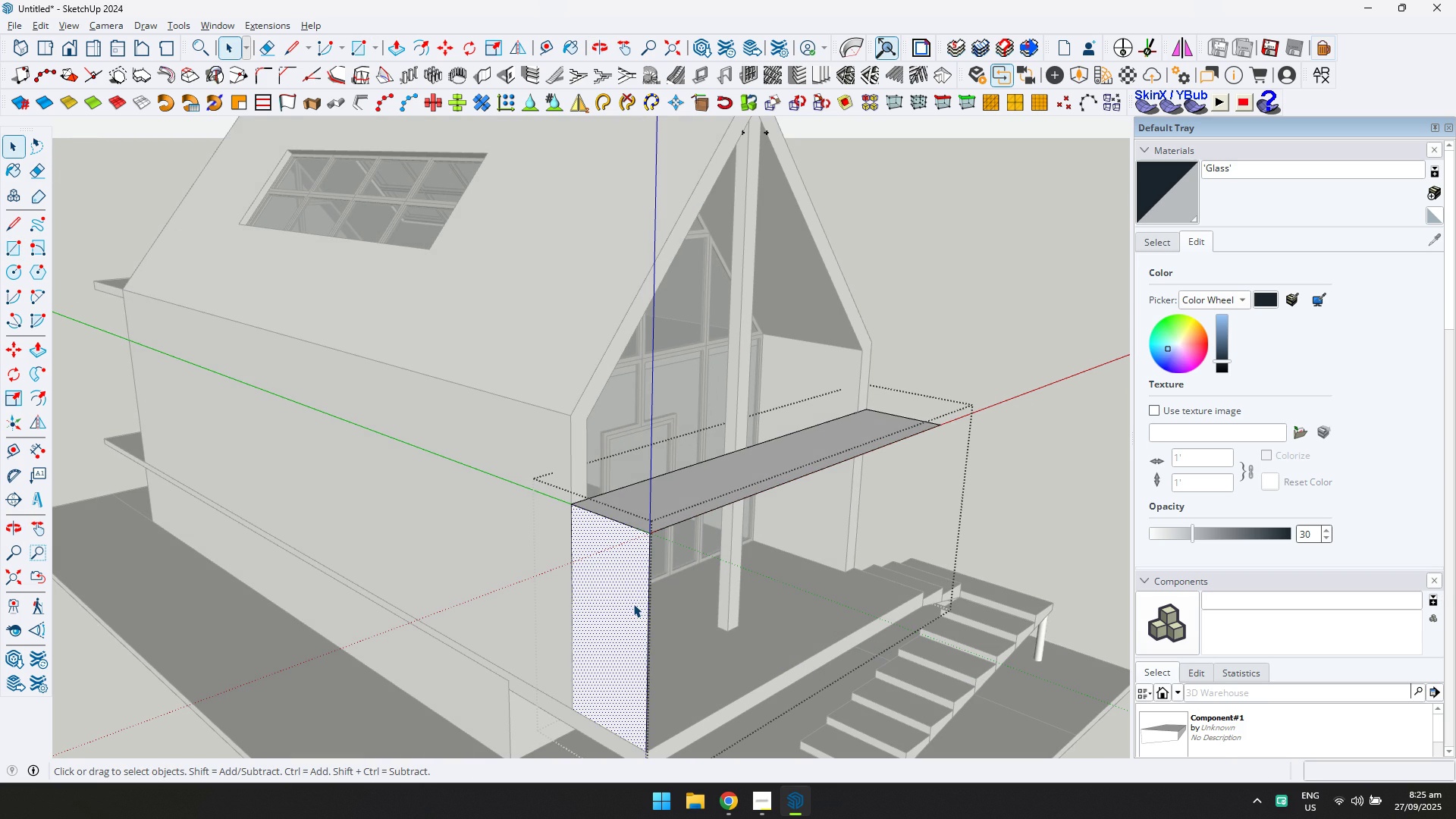 
wait(6.28)
 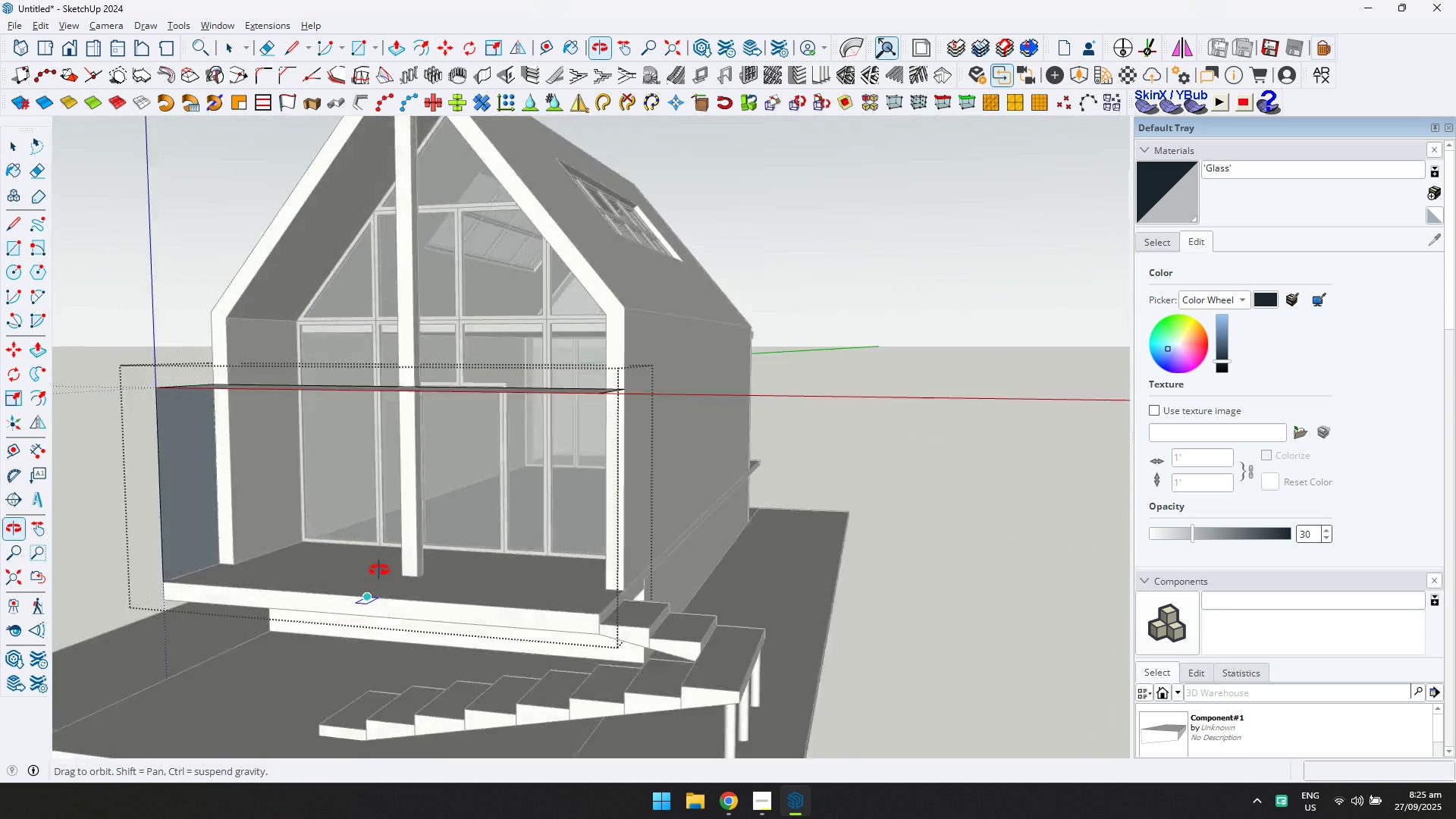 
left_click([641, 513])